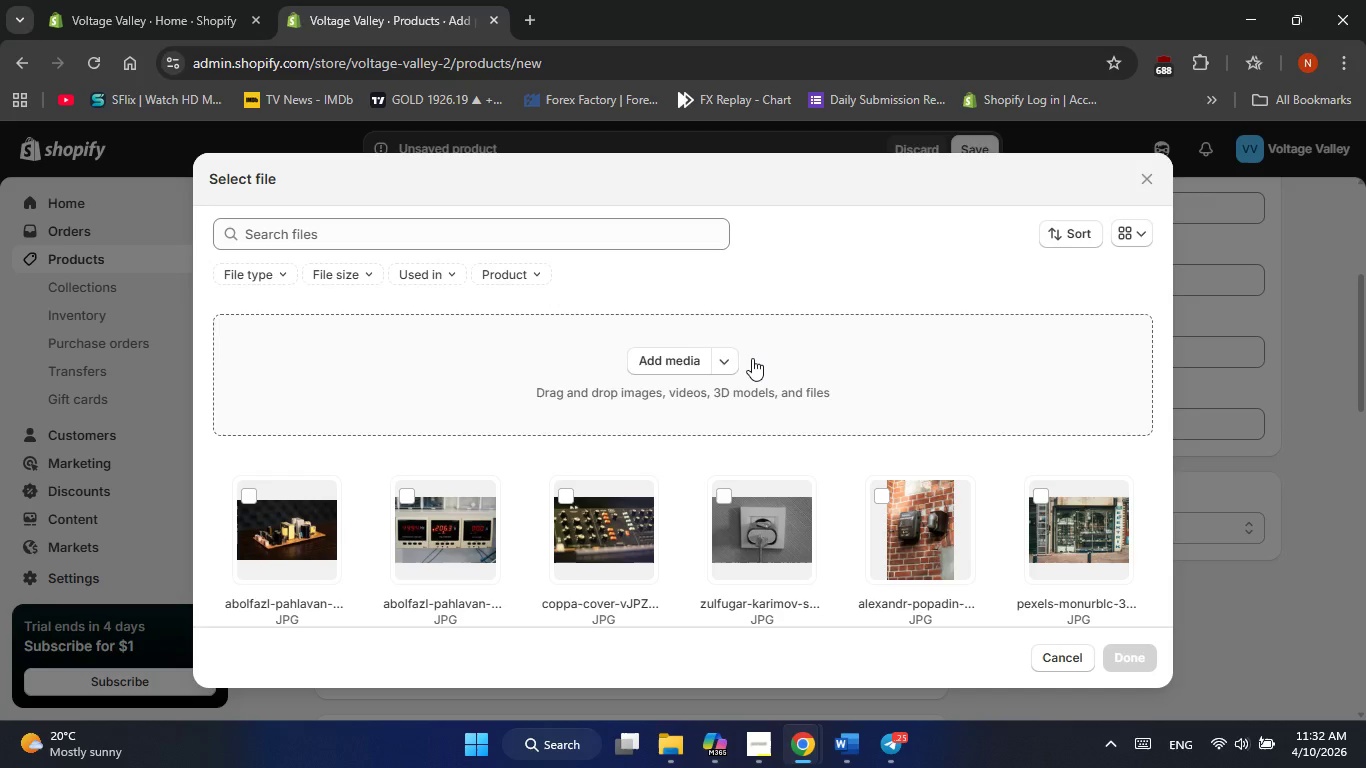 
wait(16.48)
 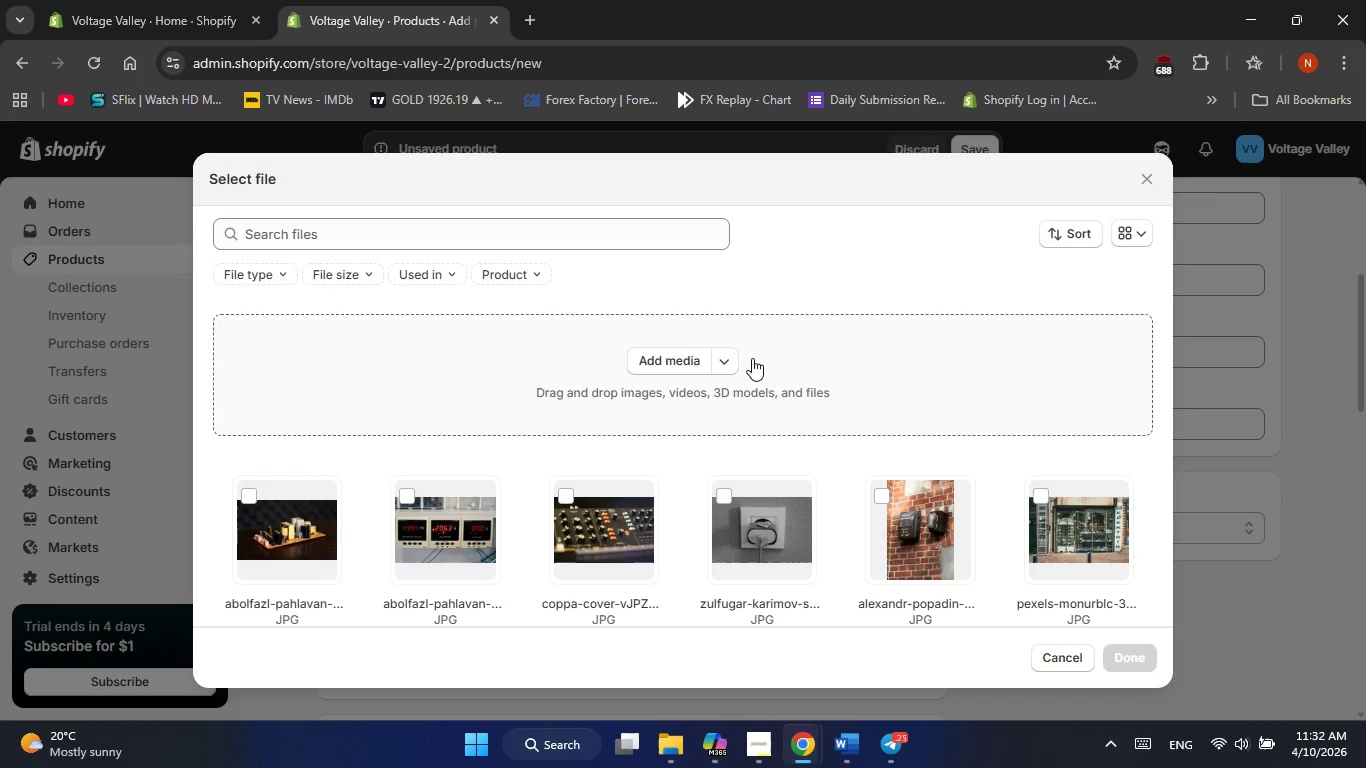 
scroll: coordinate [738, 442], scroll_direction: down, amount: 1.0
 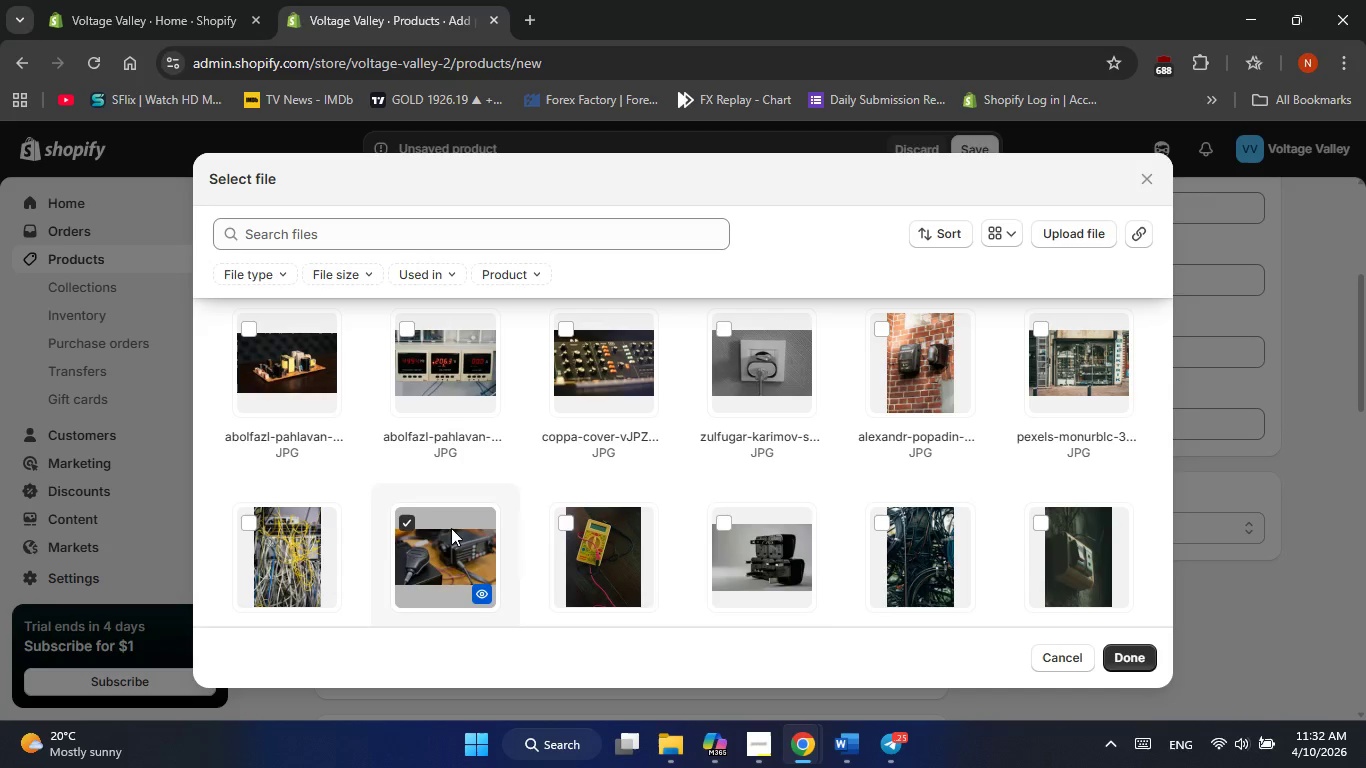 
left_click([1125, 666])
 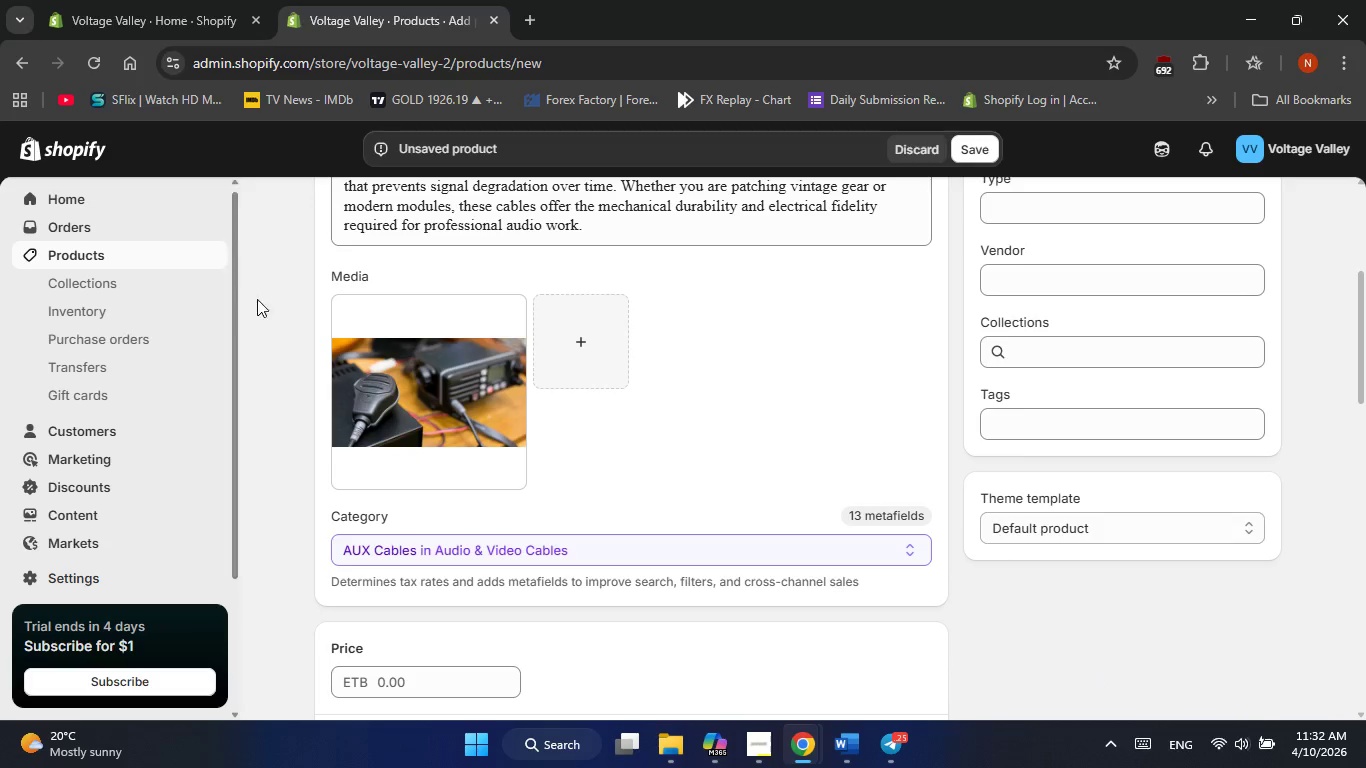 
left_click([345, 357])
 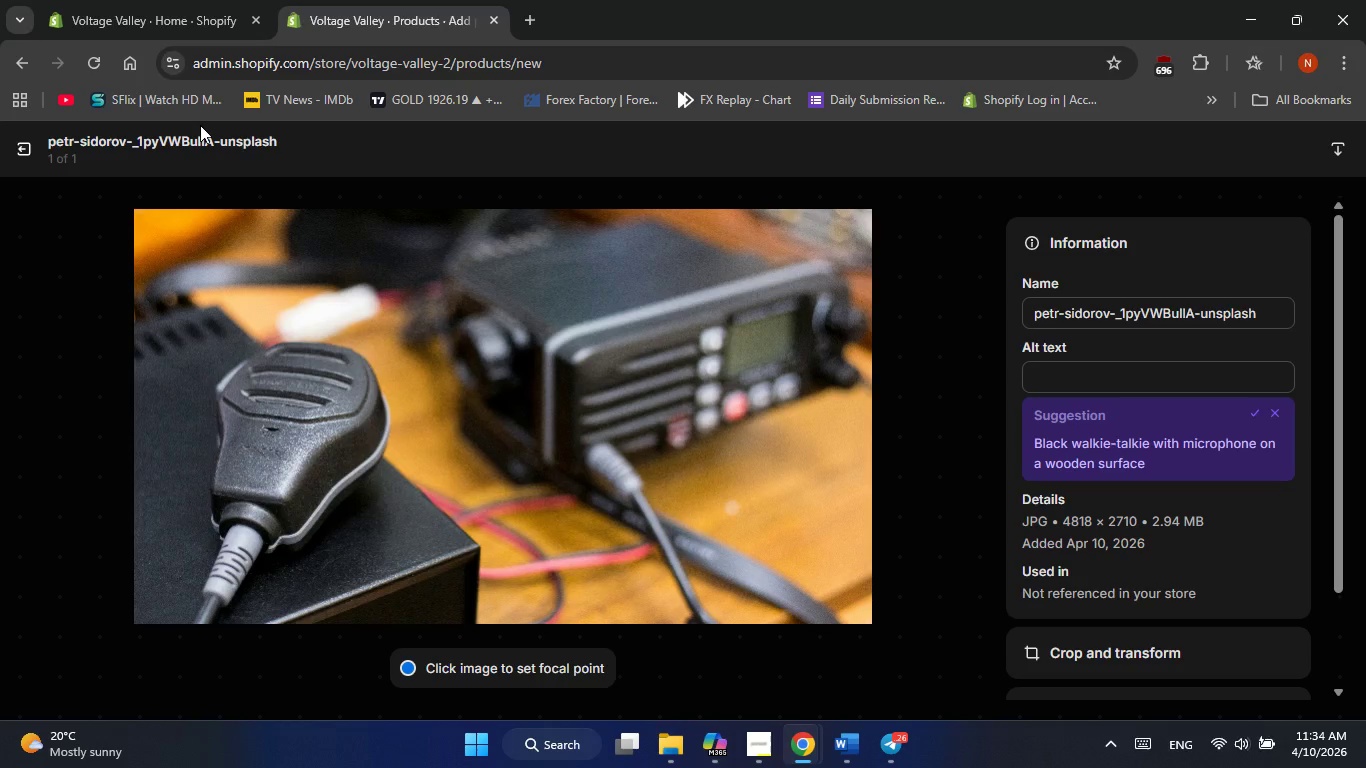 
wait(68.97)
 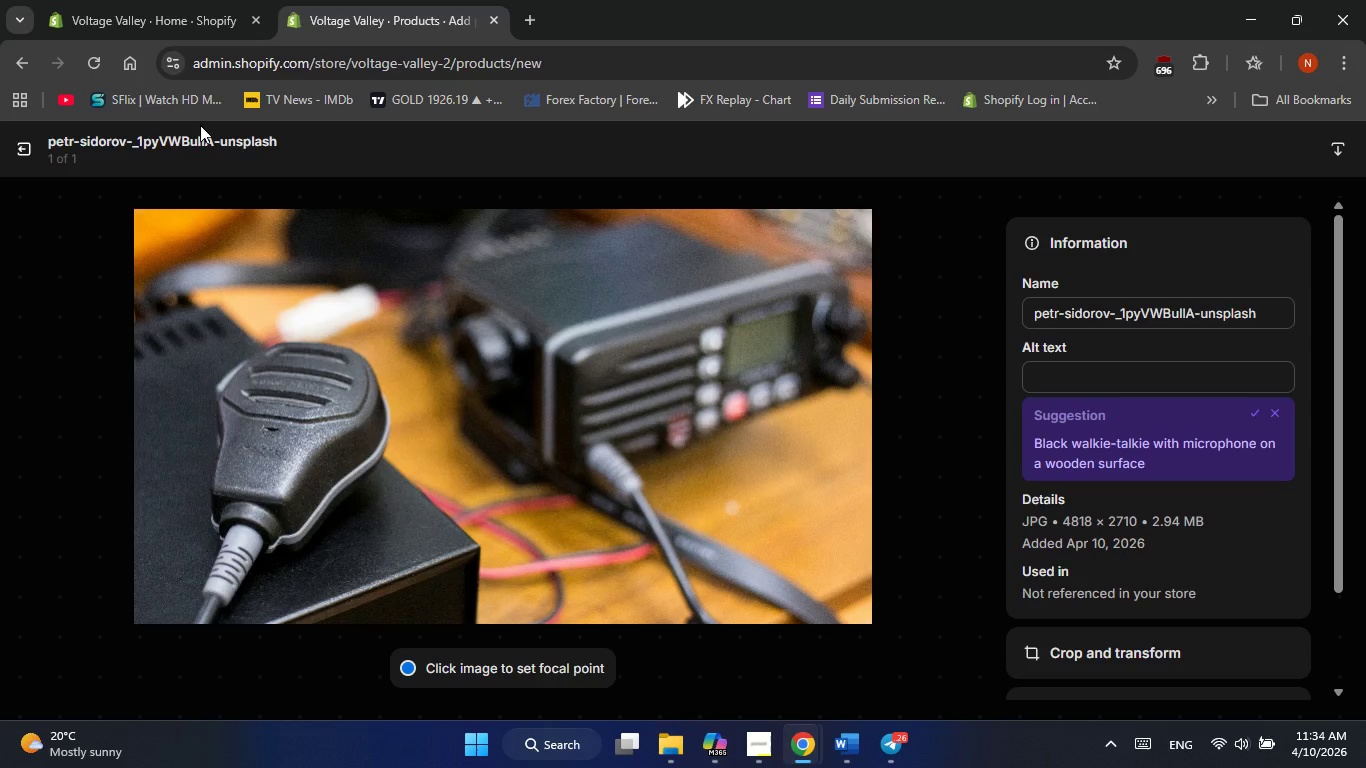 
left_click([1132, 380])
 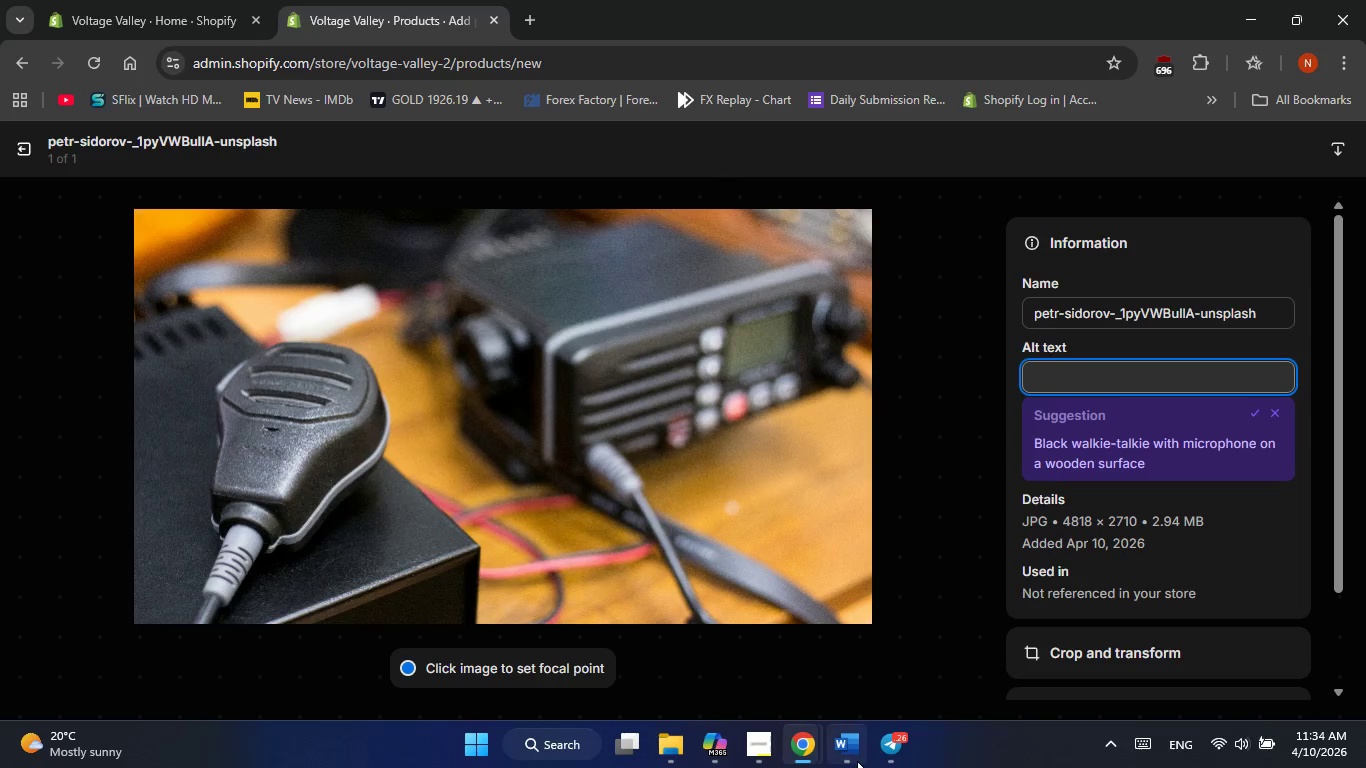 
left_click([857, 761])
 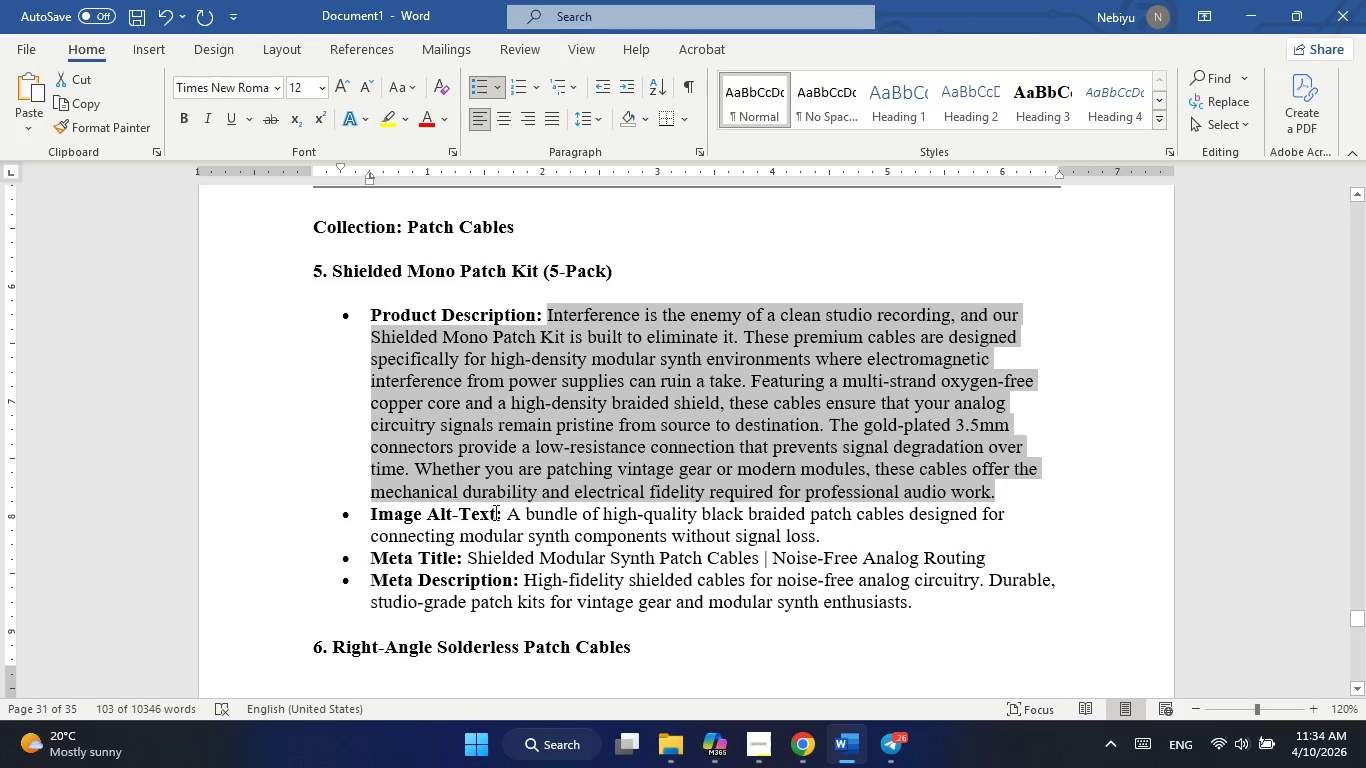 
left_click_drag(start_coordinate=[512, 514], to_coordinate=[825, 537])
 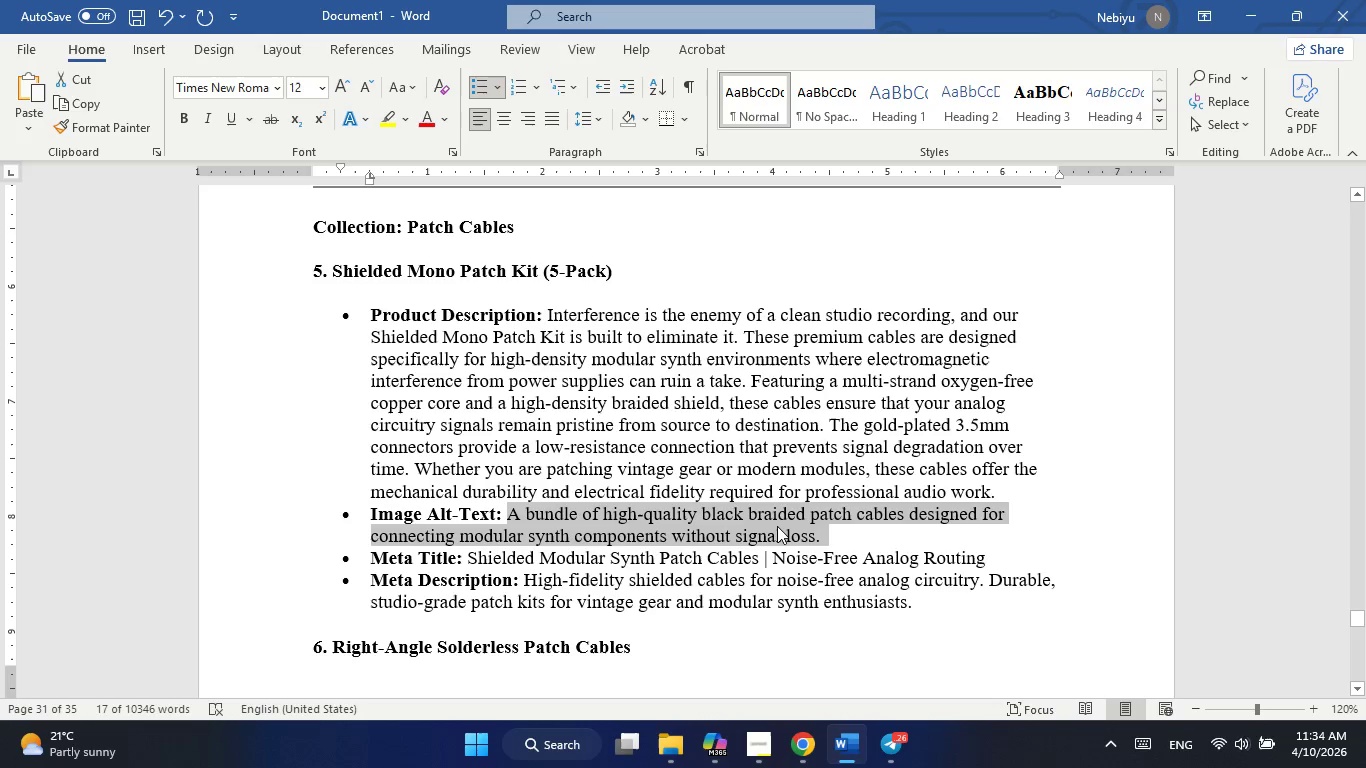 
right_click([777, 526])
 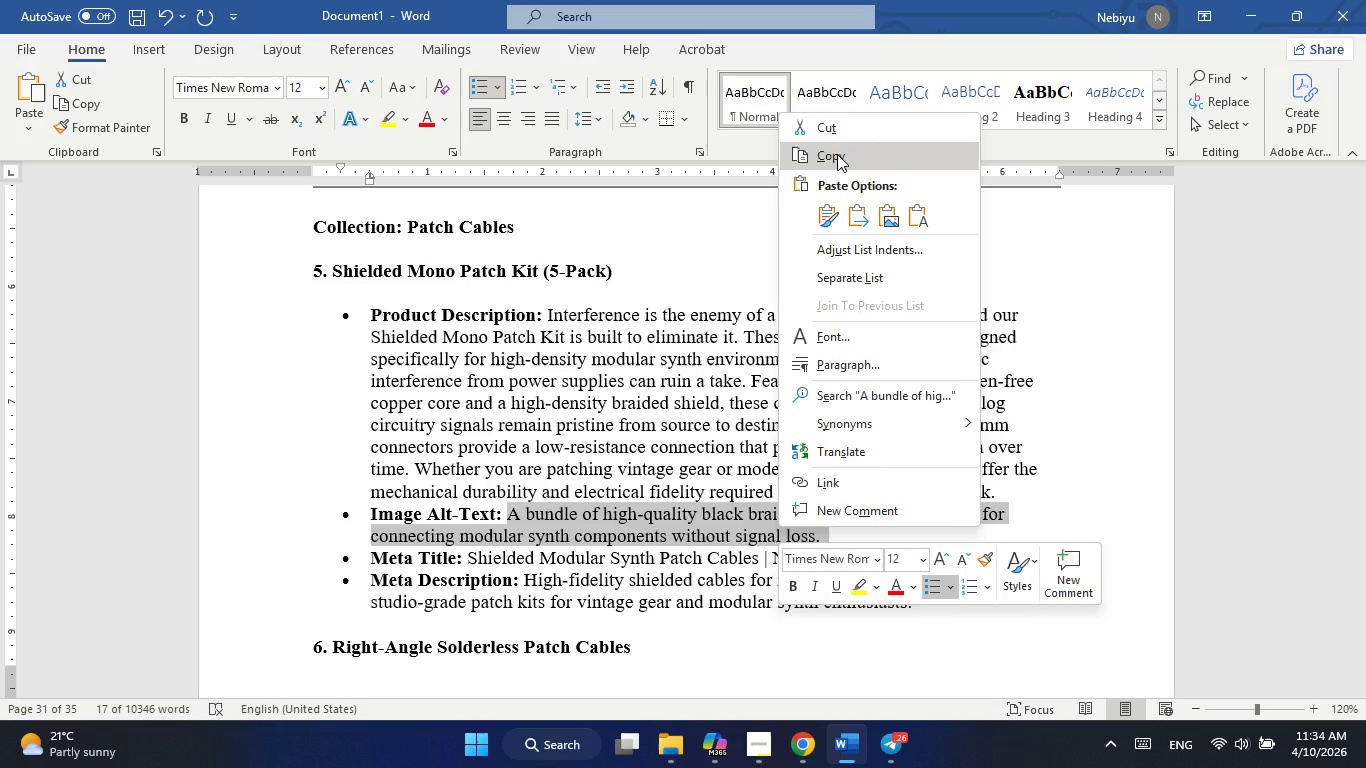 
left_click([837, 154])
 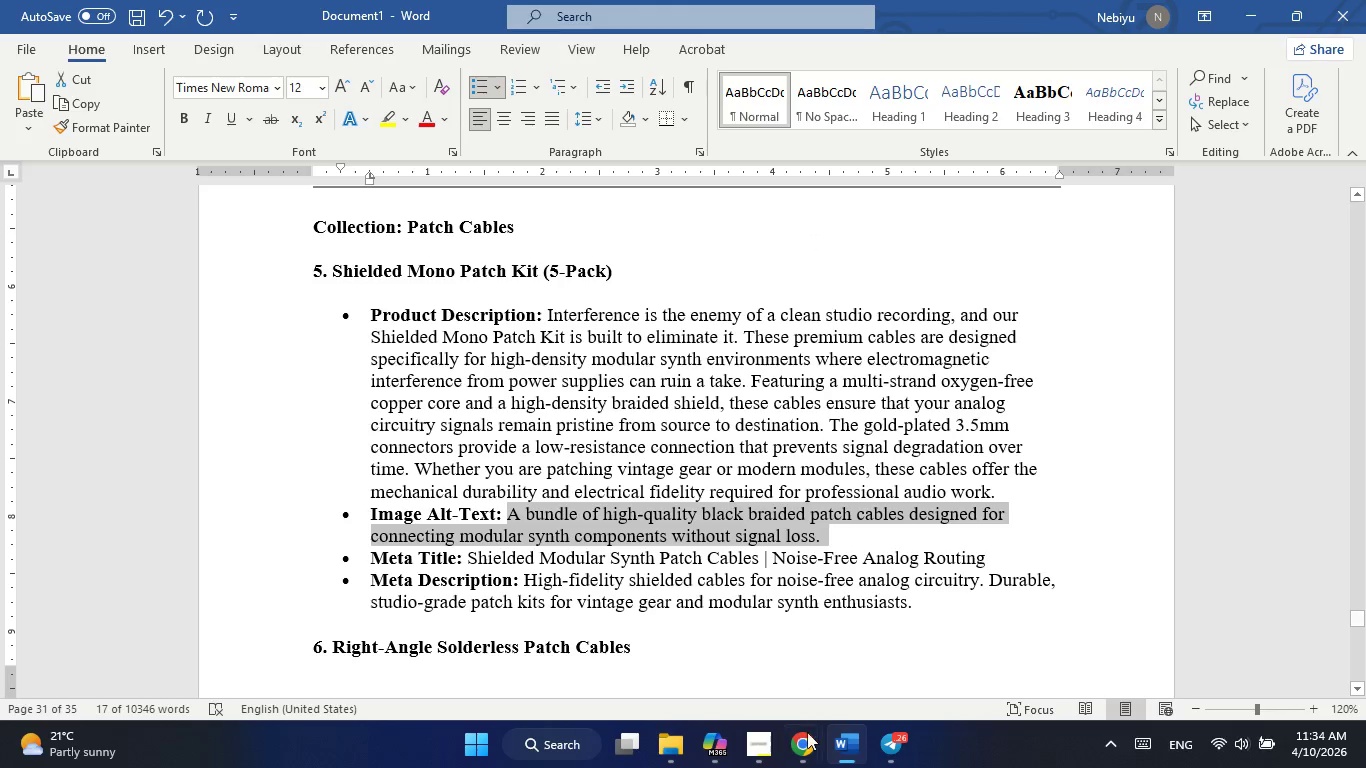 
left_click([807, 748])
 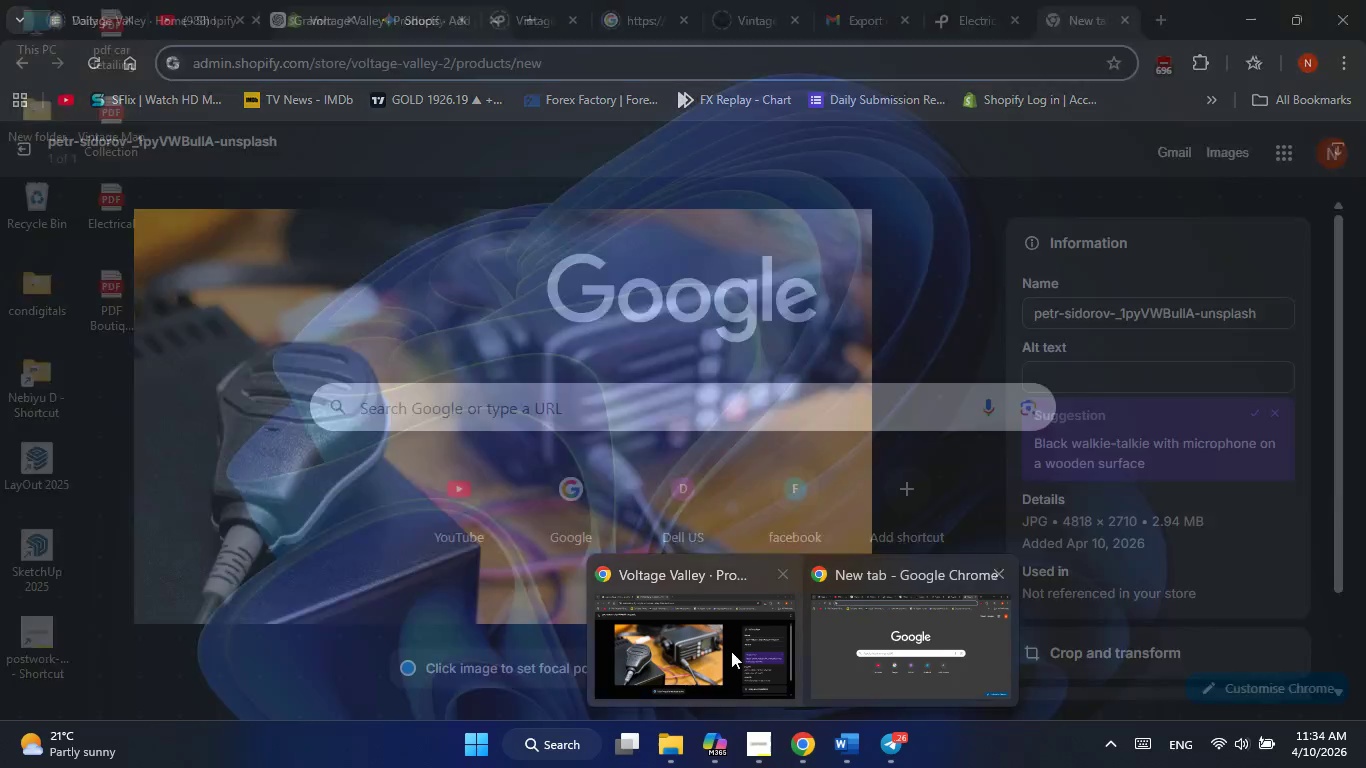 
left_click([713, 651])
 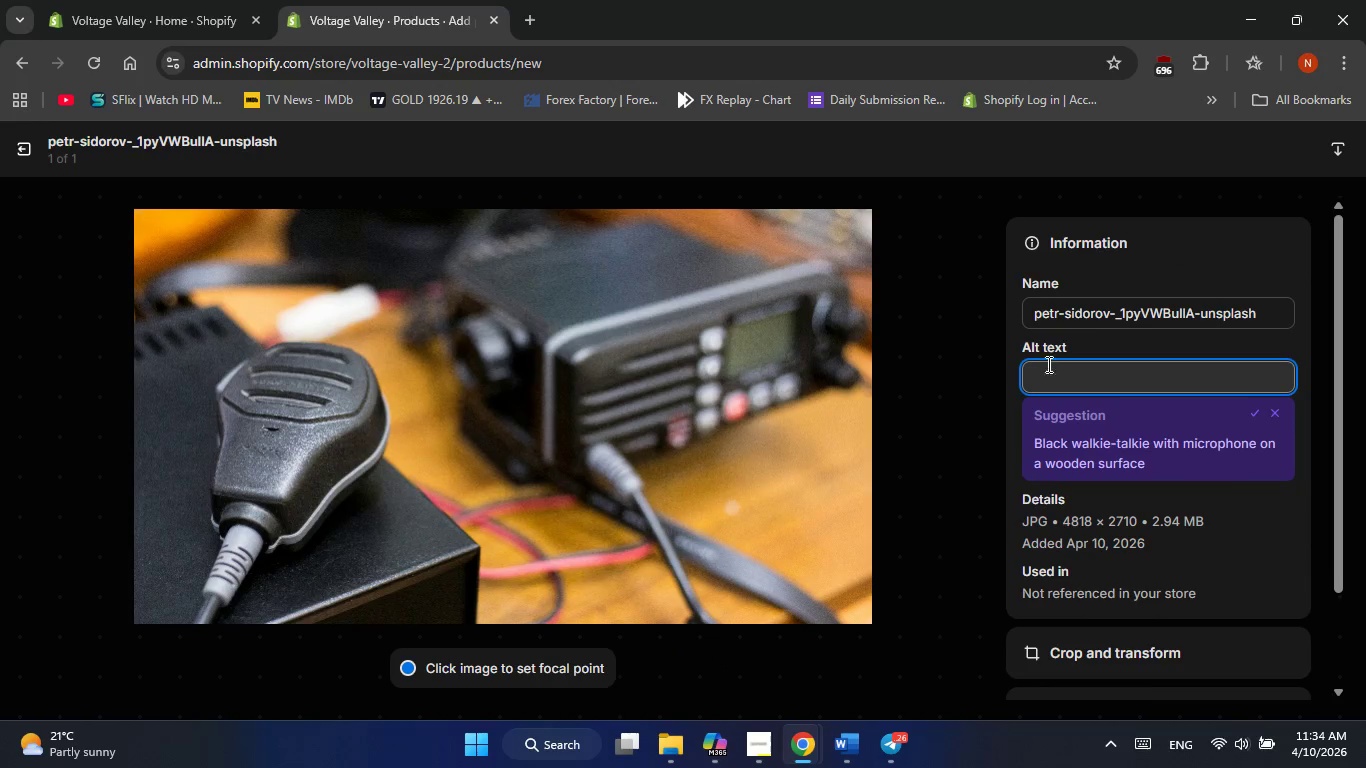 
left_click([1047, 375])
 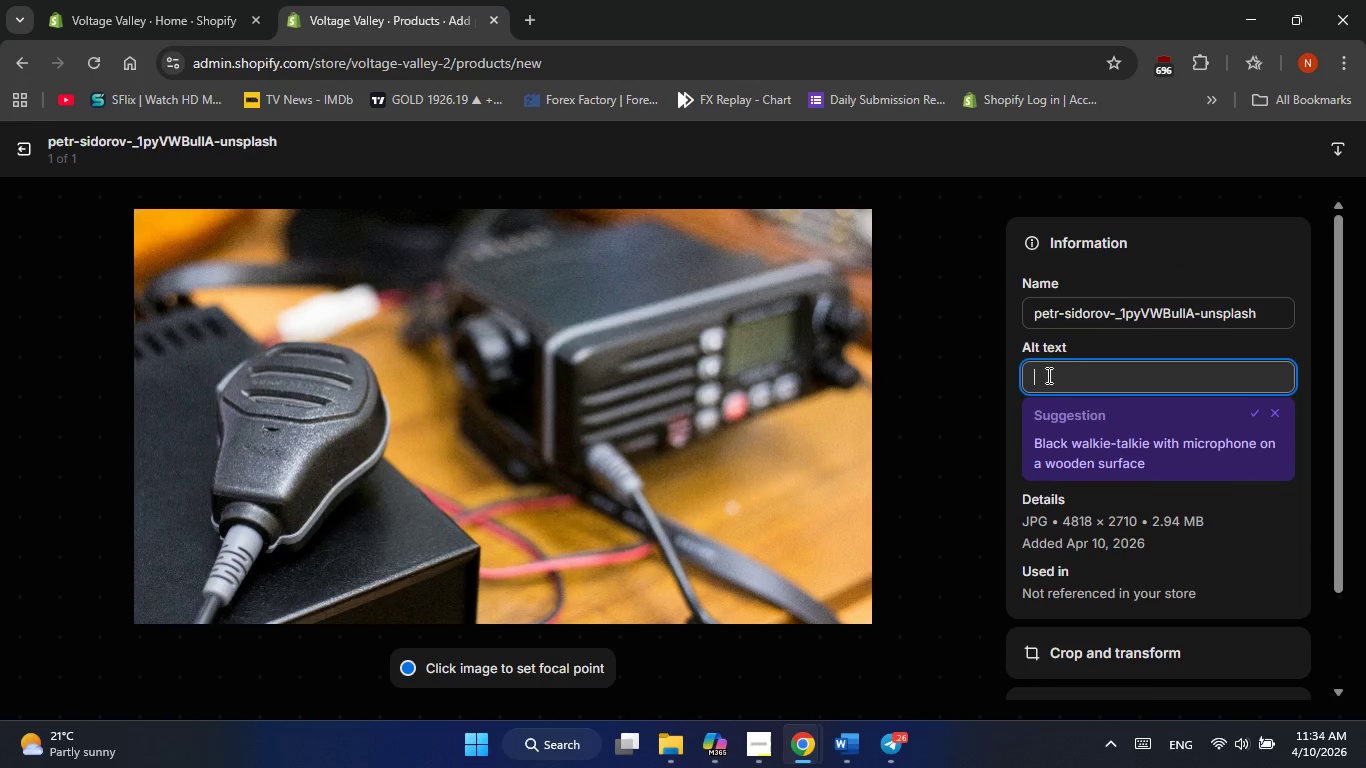 
right_click([1047, 375])
 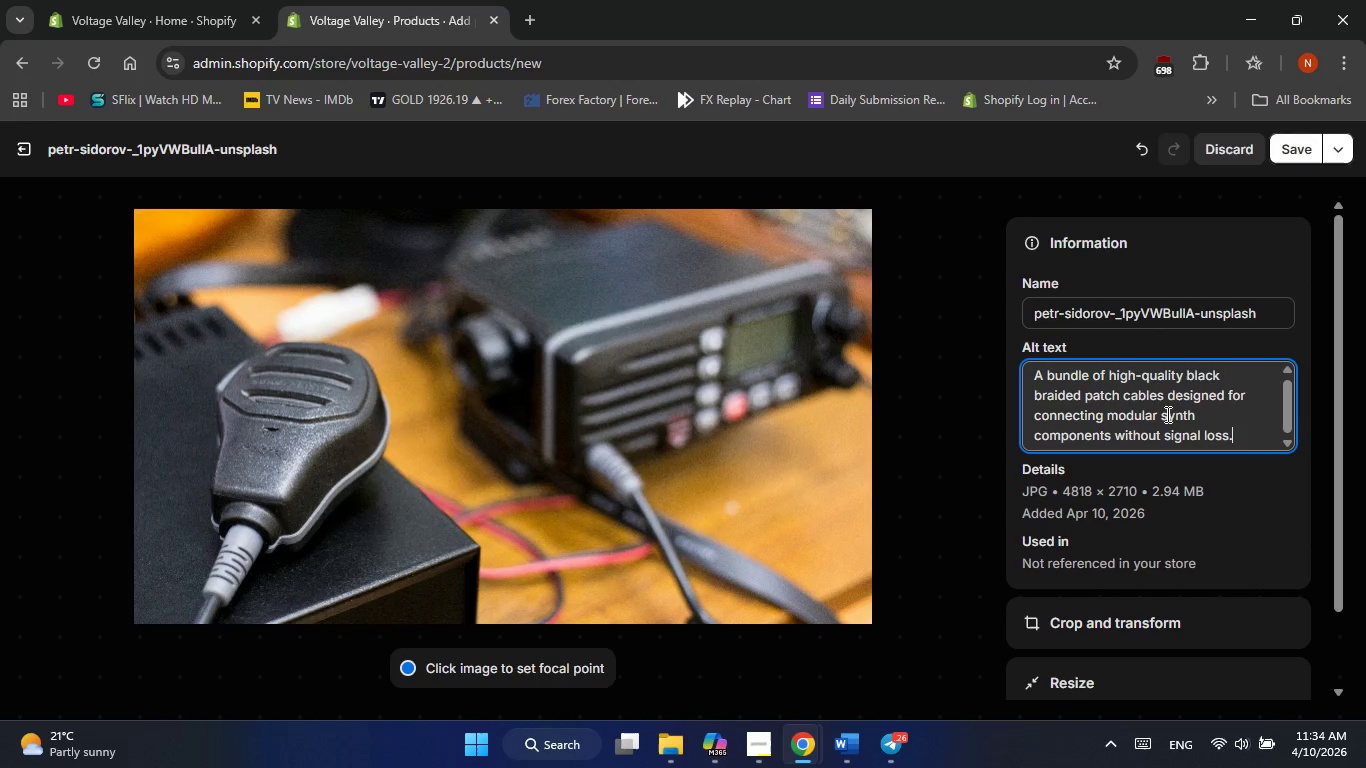 
left_click([1302, 141])
 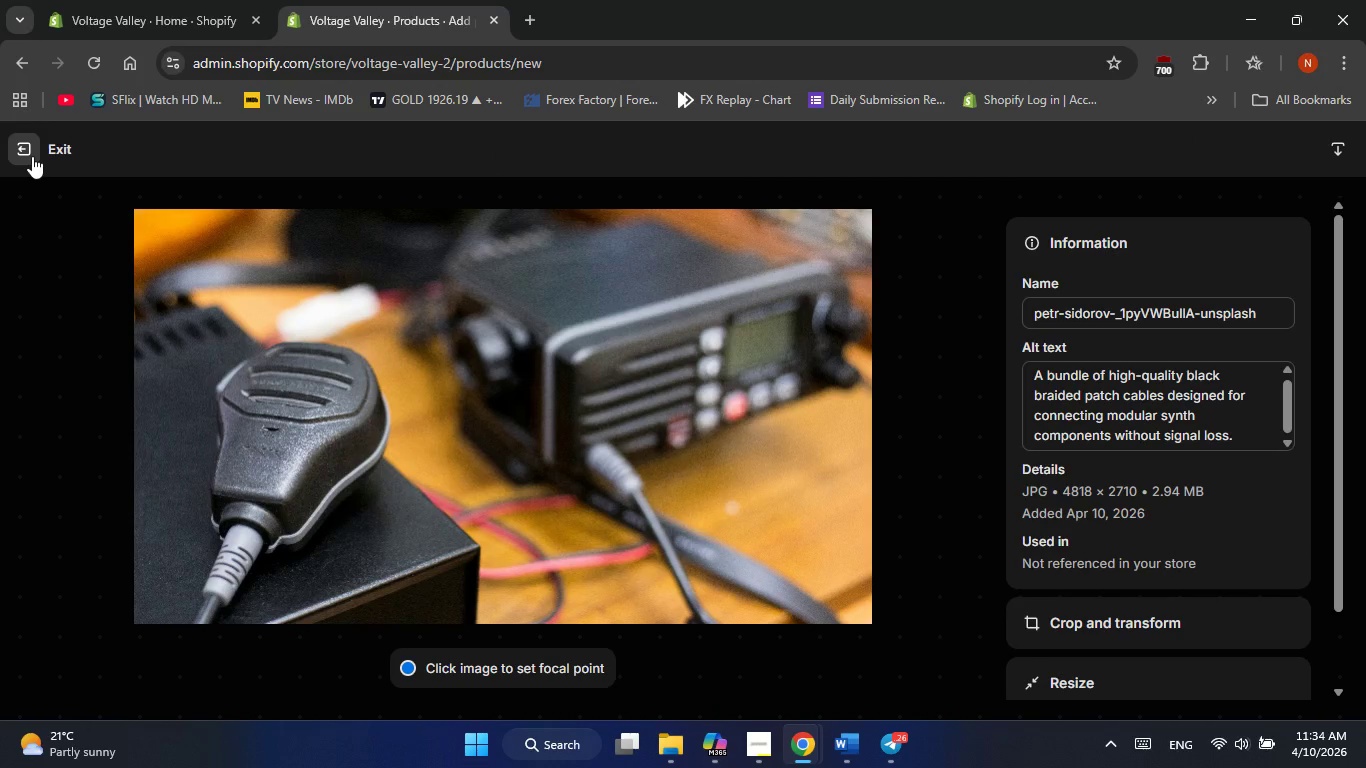 
left_click([32, 156])
 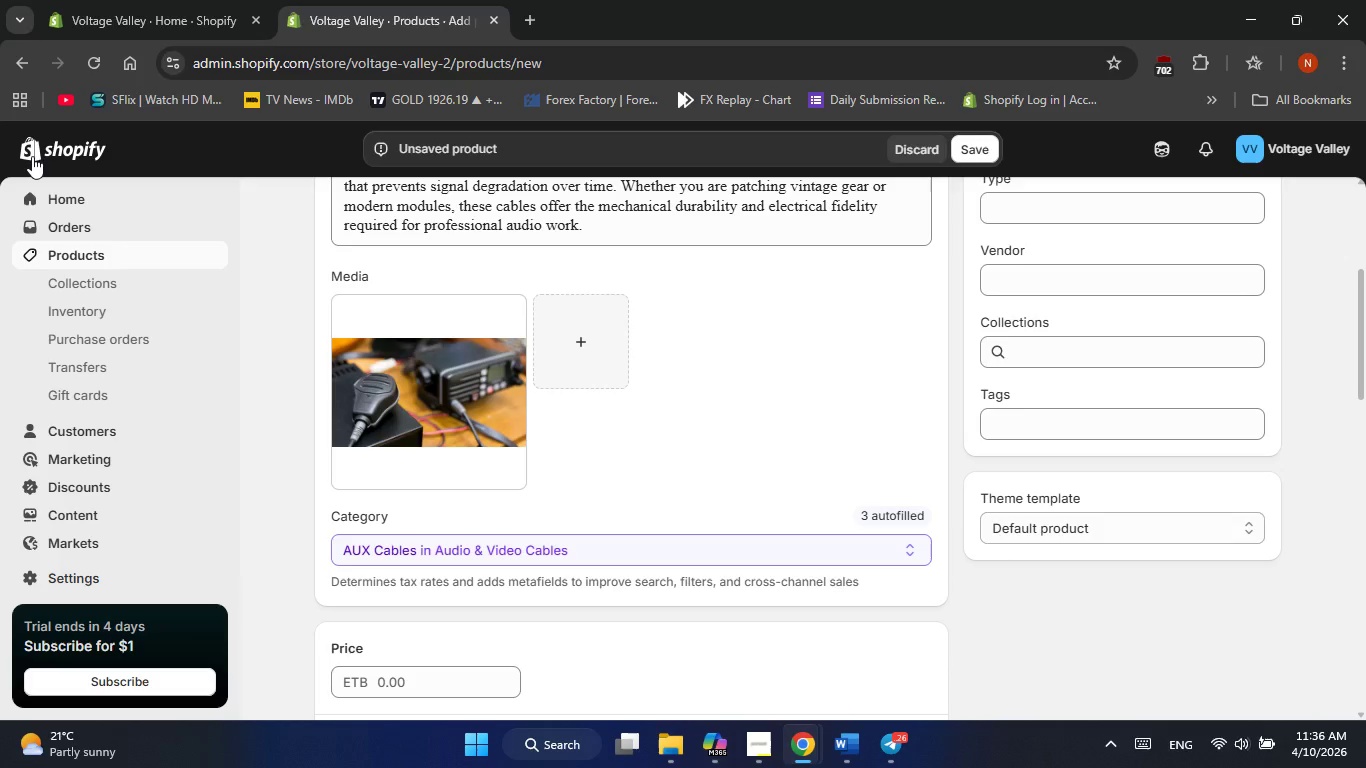 
wait(120.66)
 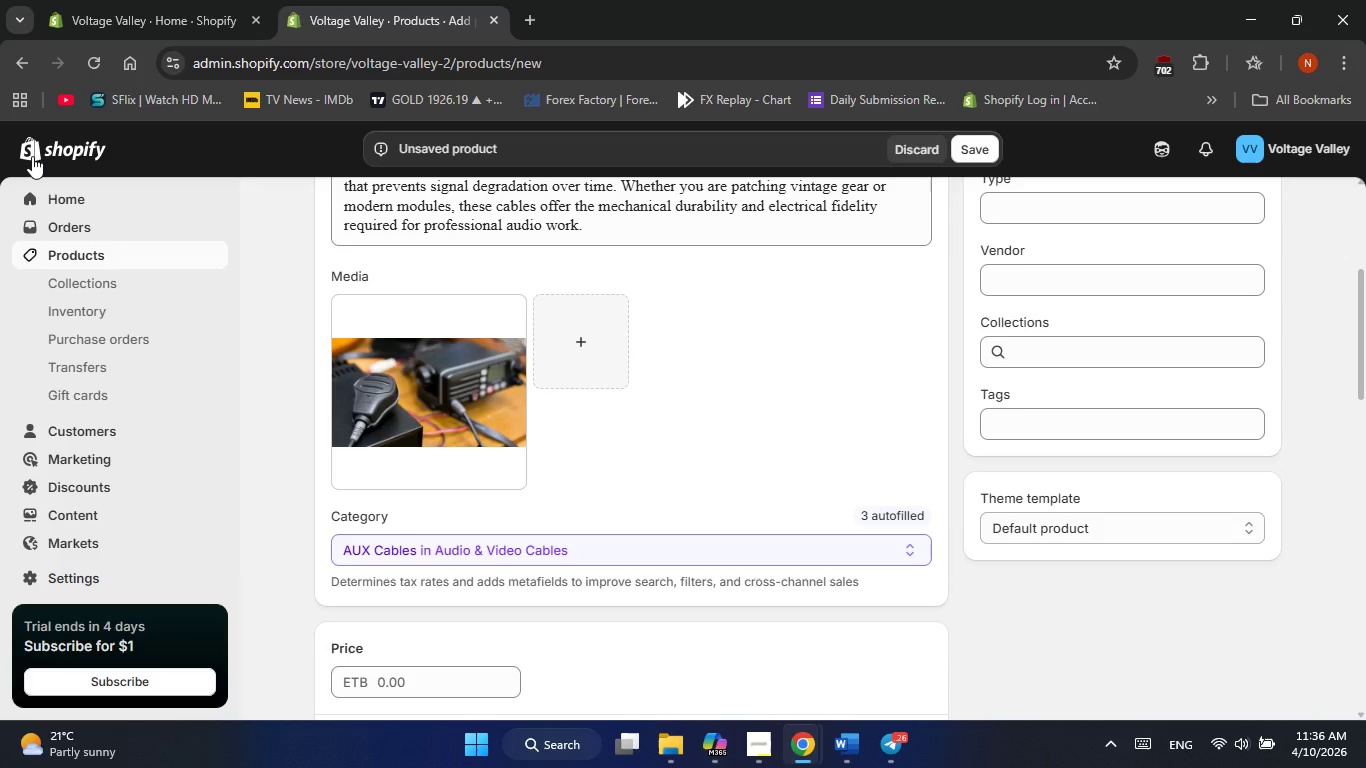 
left_click([1034, 432])
 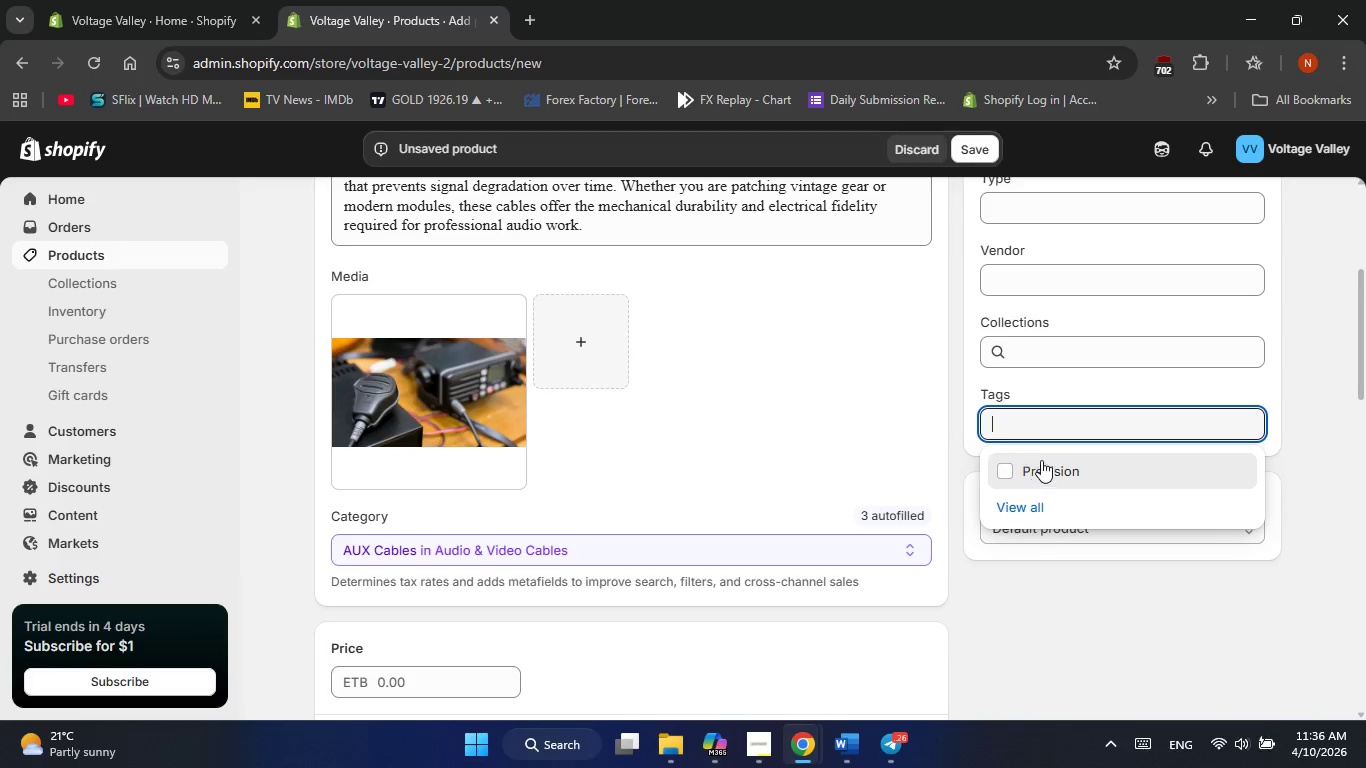 
left_click([1047, 429])
 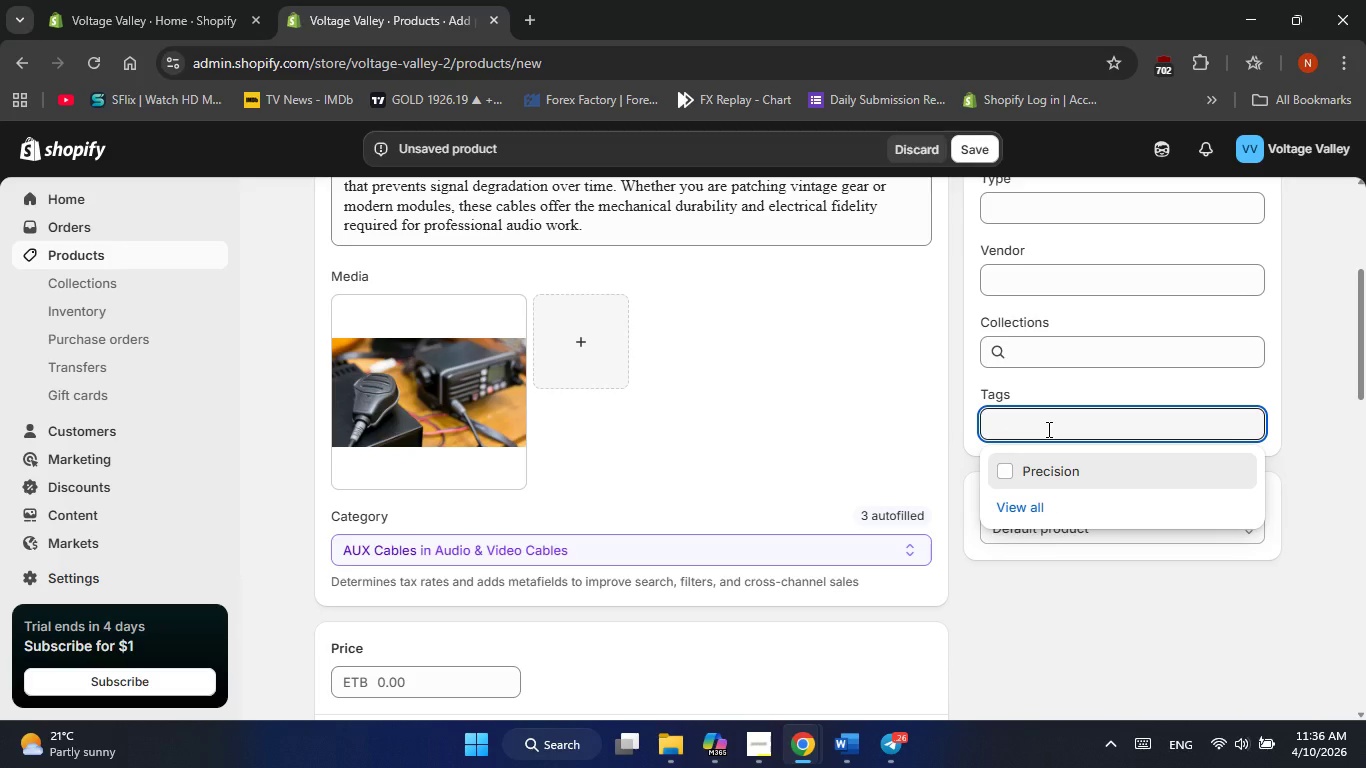 
key(Backspace)
 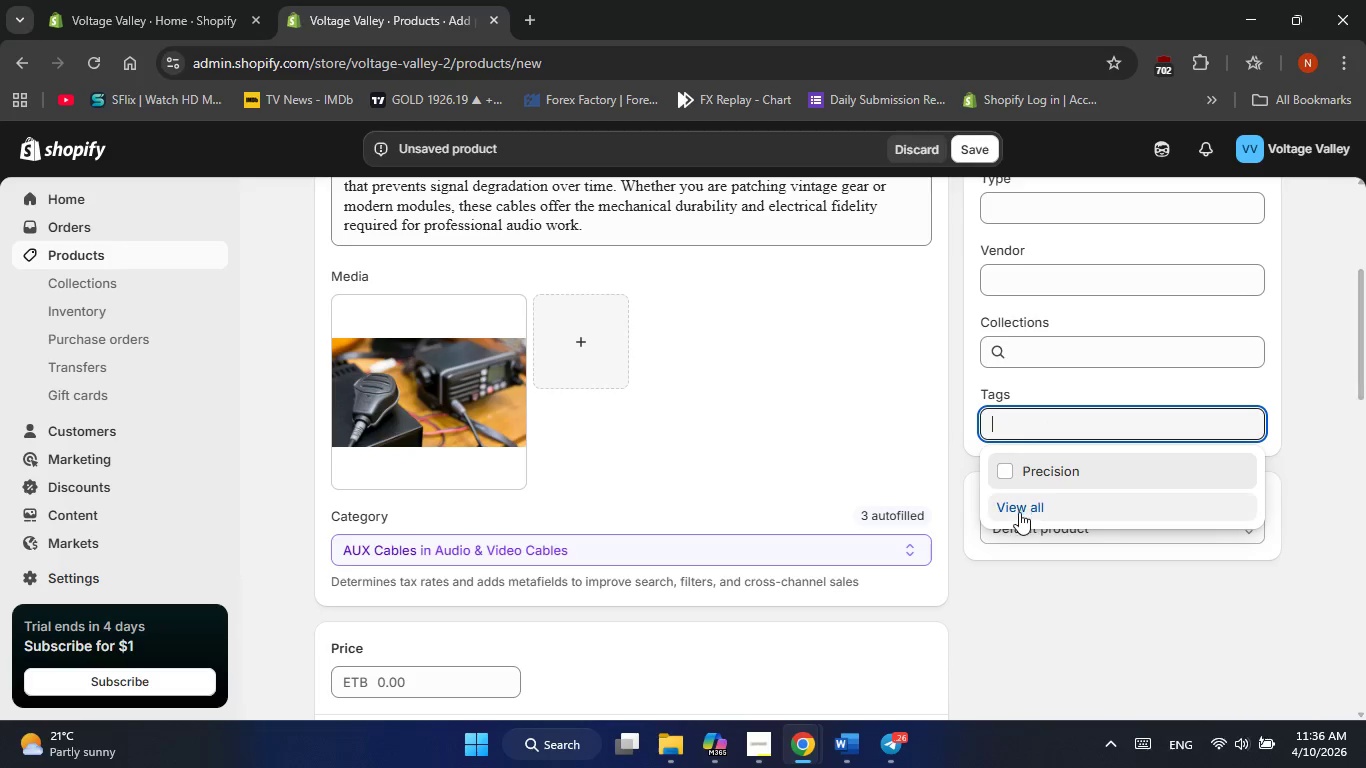 
left_click([1019, 512])
 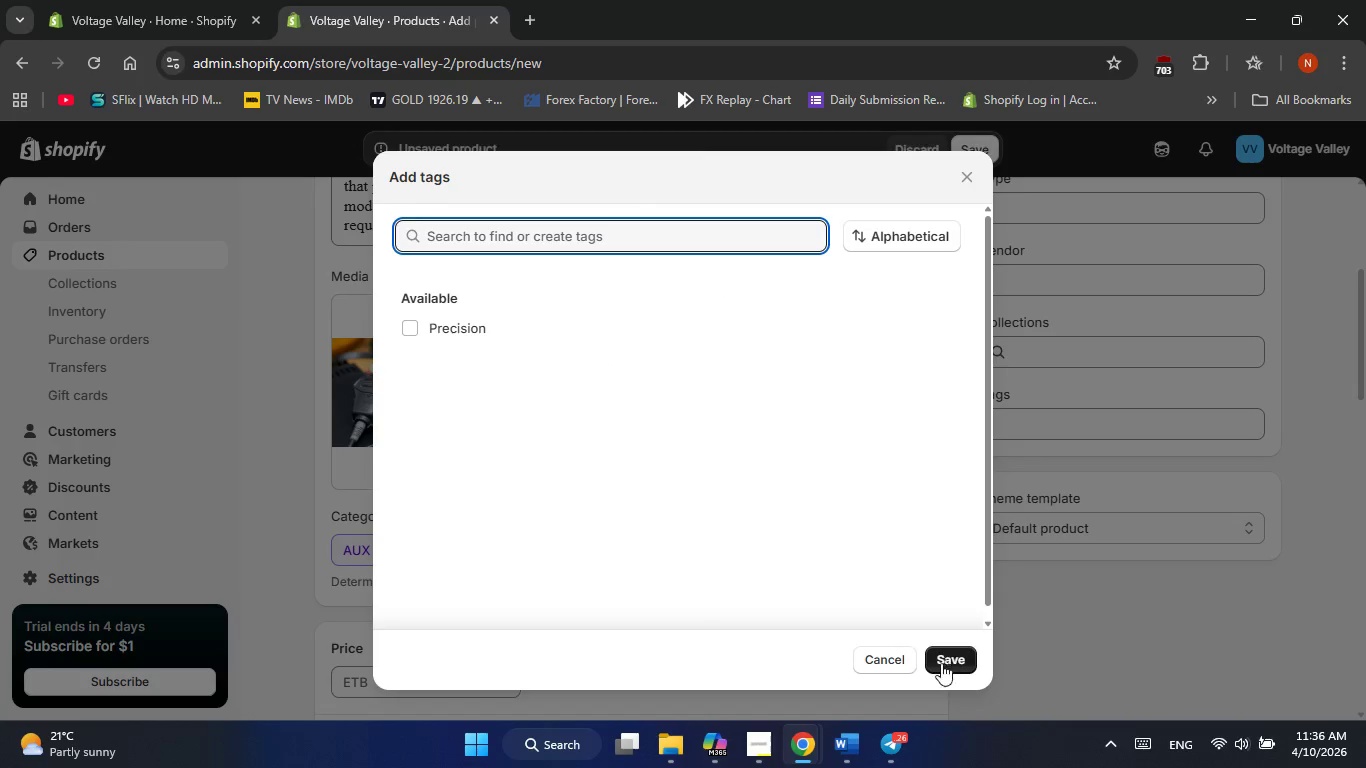 
left_click([885, 666])
 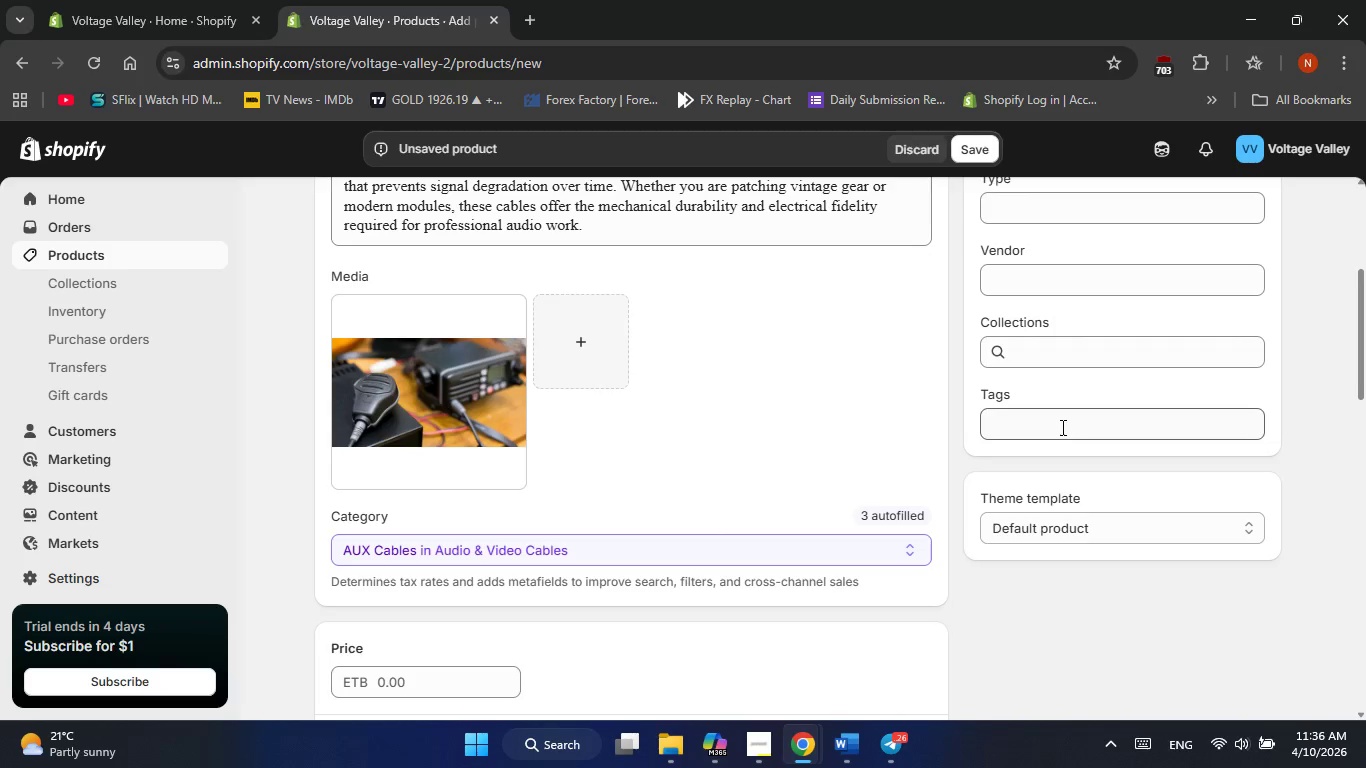 
left_click([1059, 426])
 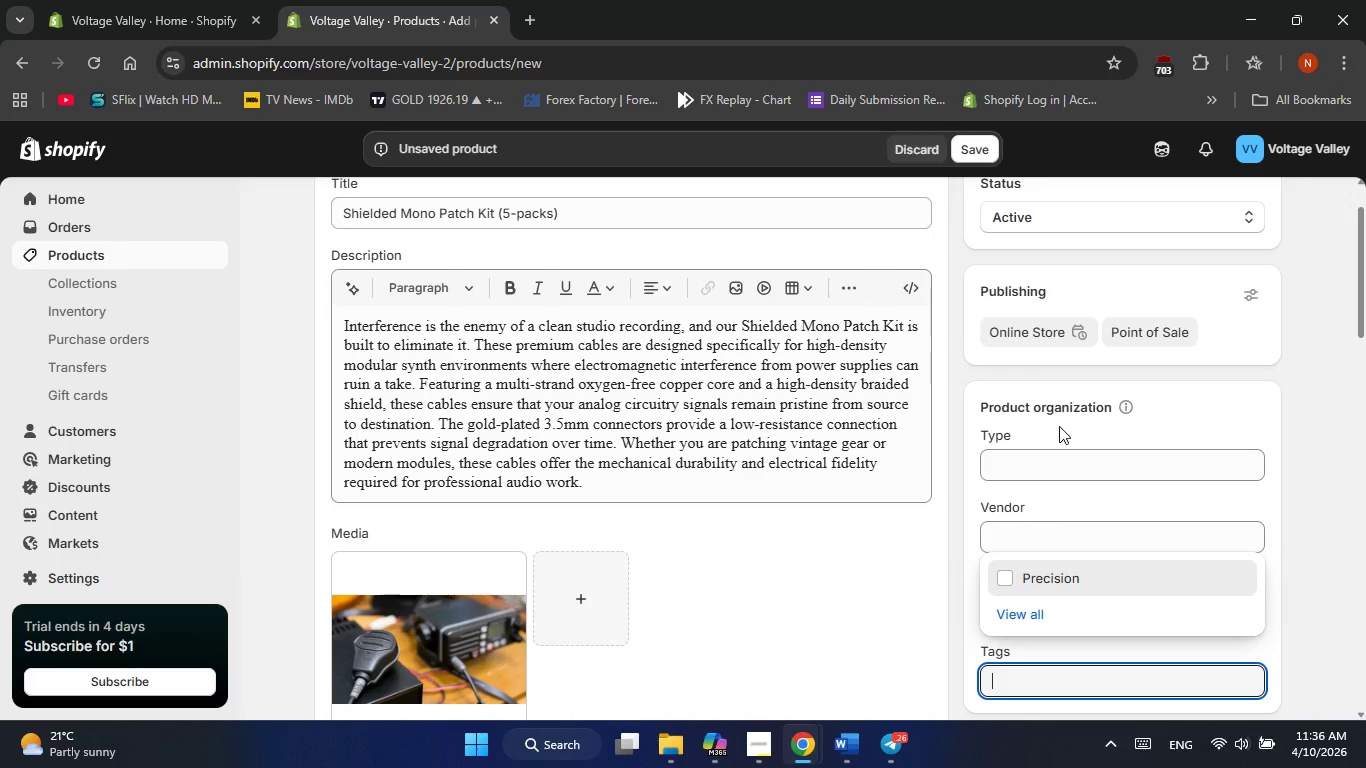 
wait(7.23)
 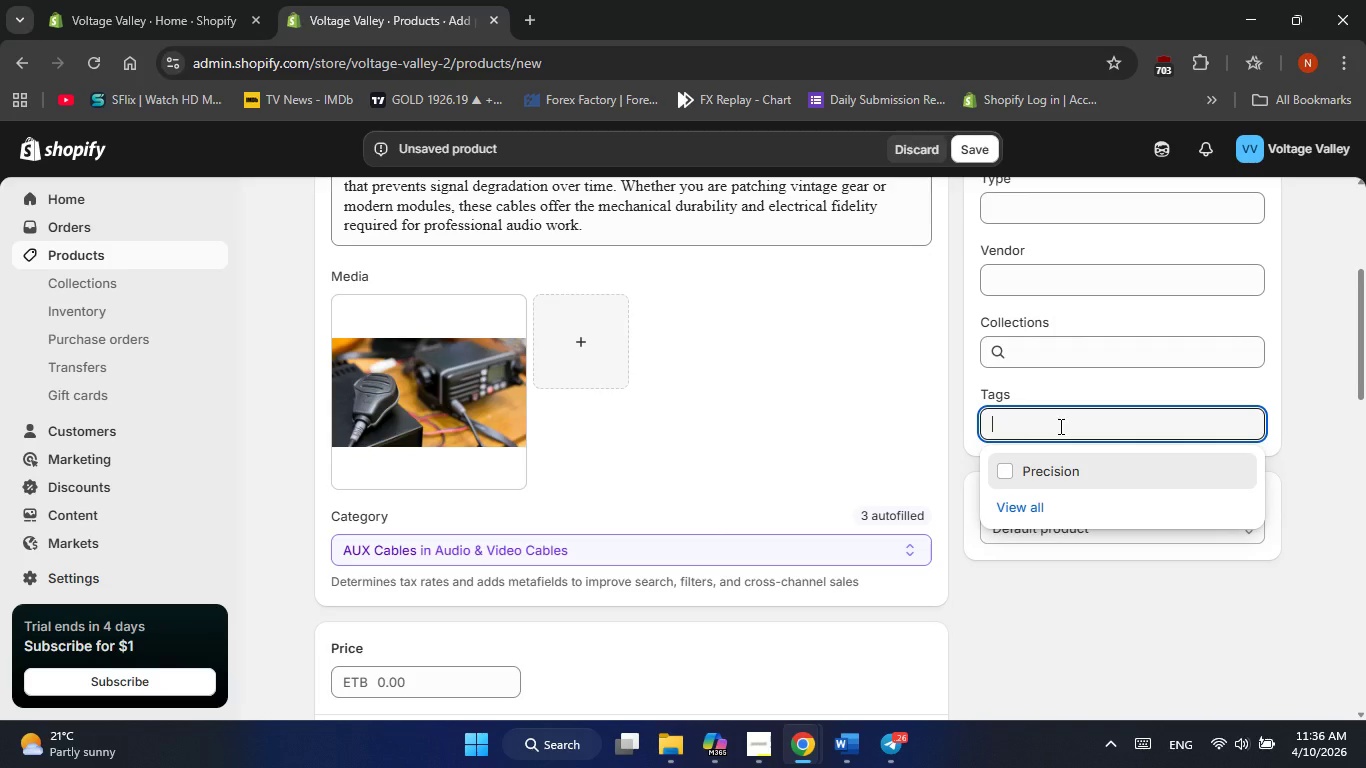 
type(Patch)
 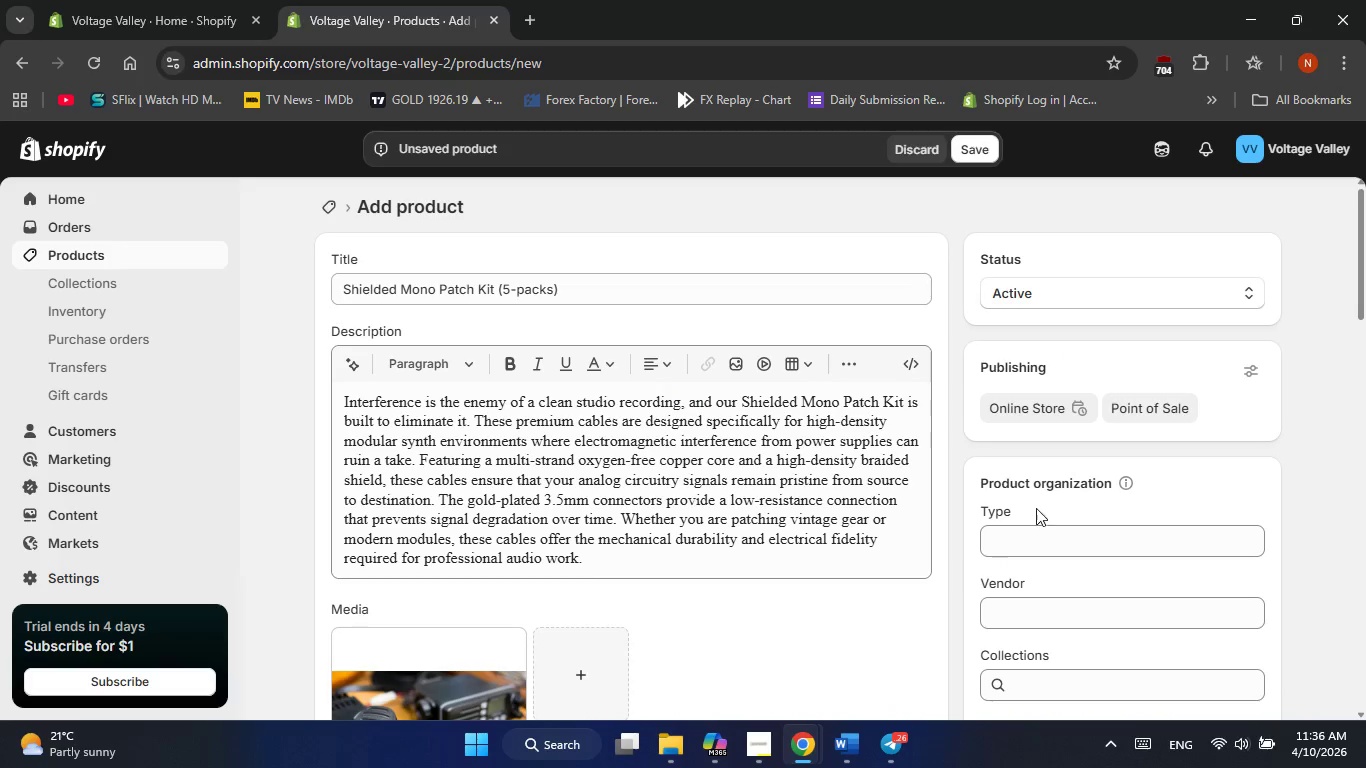 
left_click([1026, 545])
 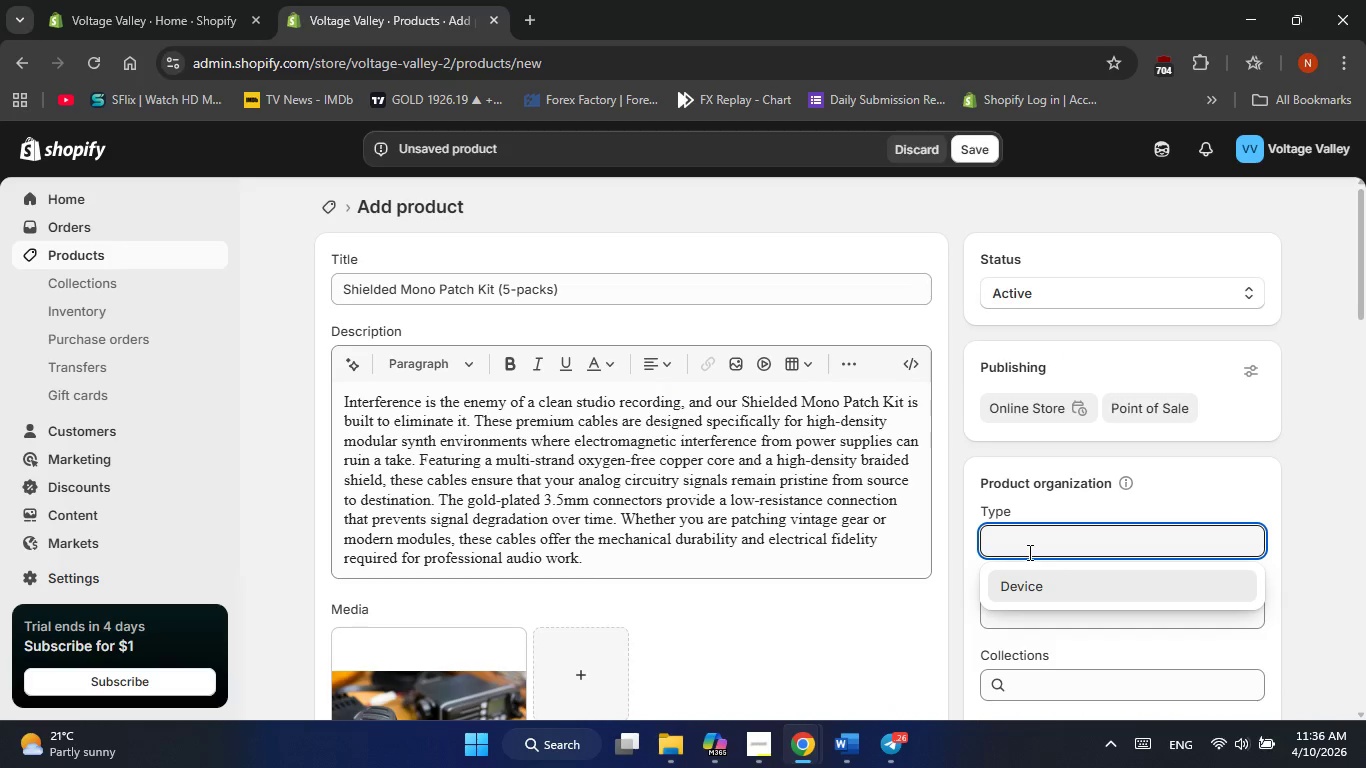 
type(Kit)
 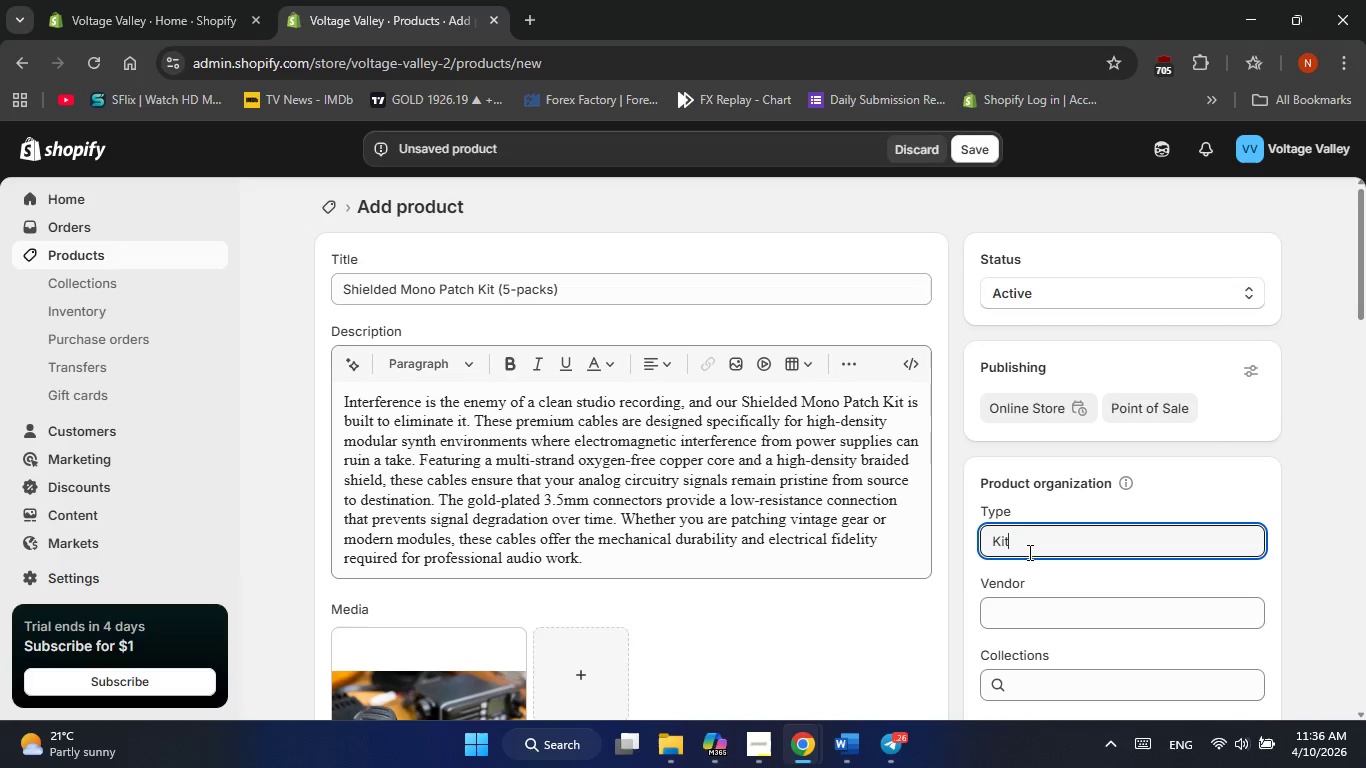 
left_click([1028, 552])
 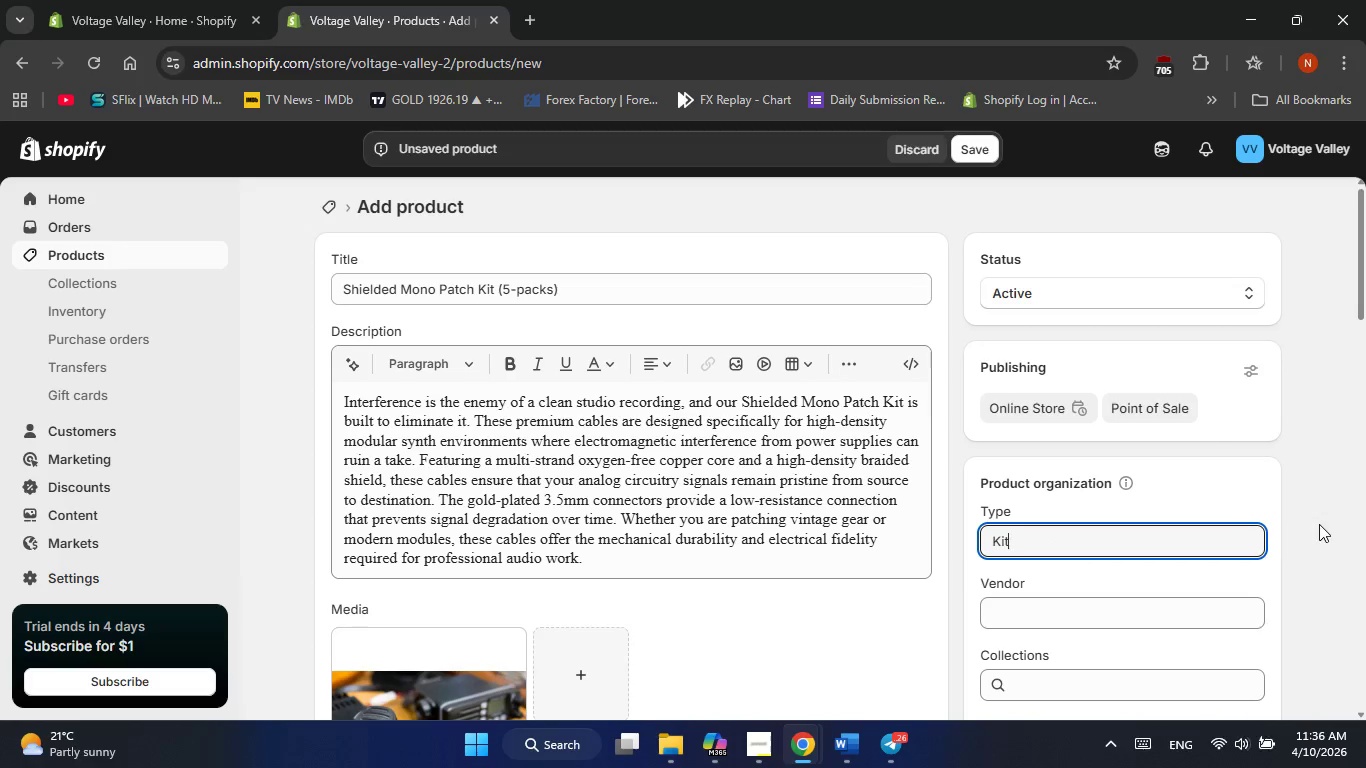 
left_click([1319, 524])
 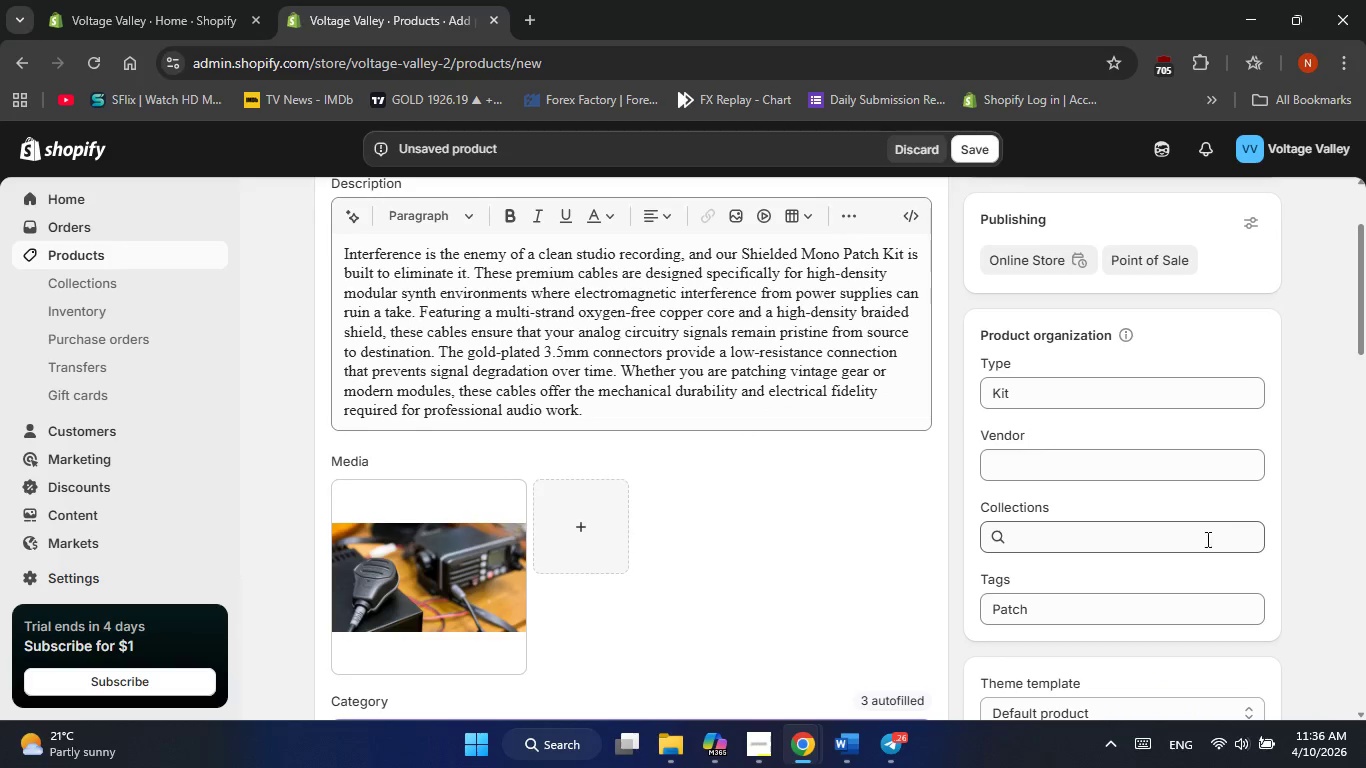 
left_click([1198, 547])
 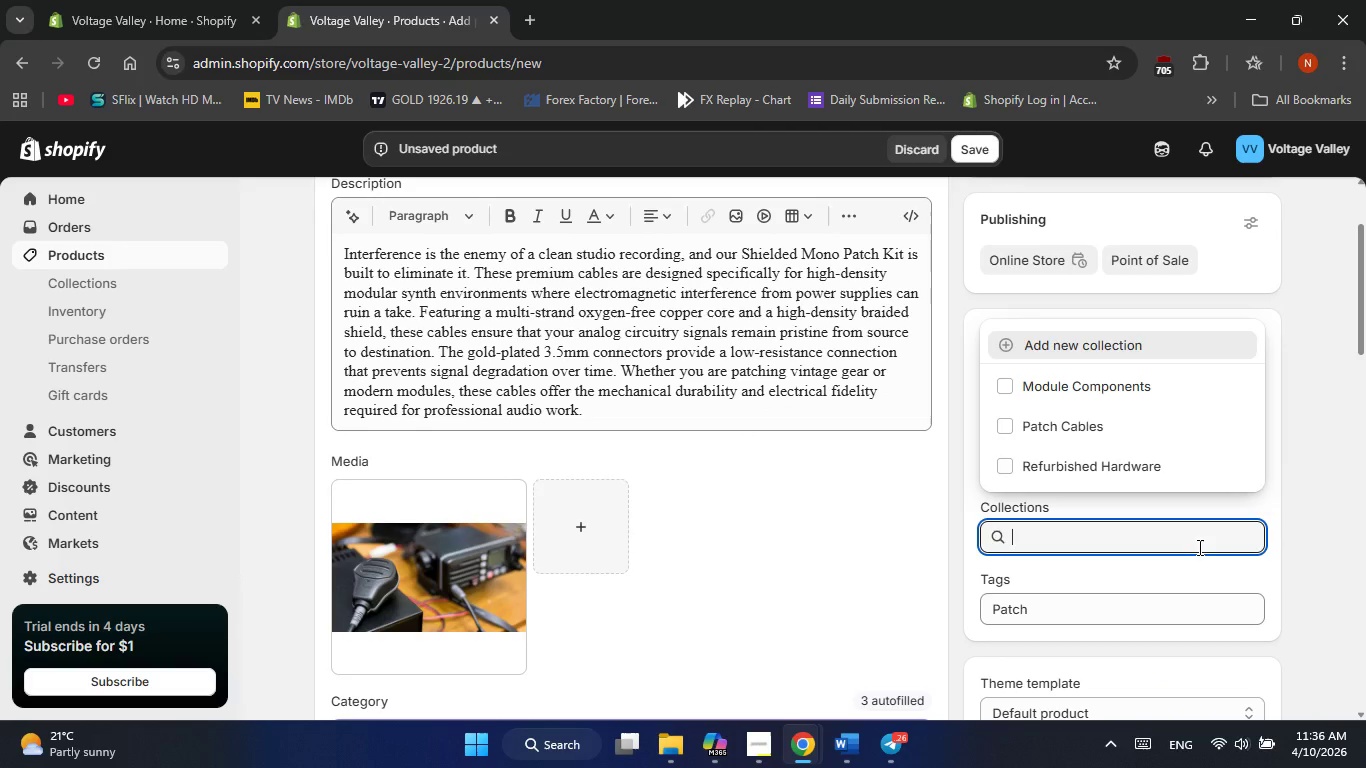 
wait(6.03)
 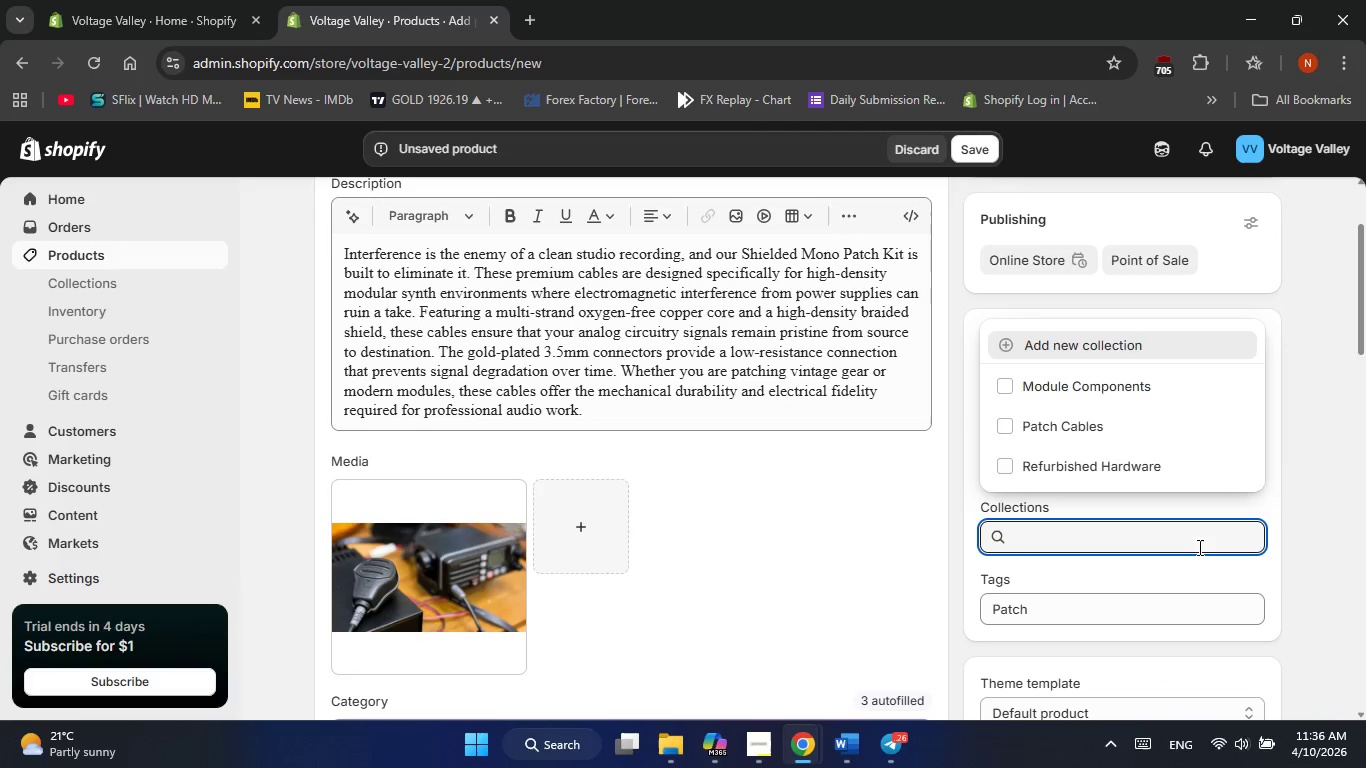 
left_click([835, 752])
 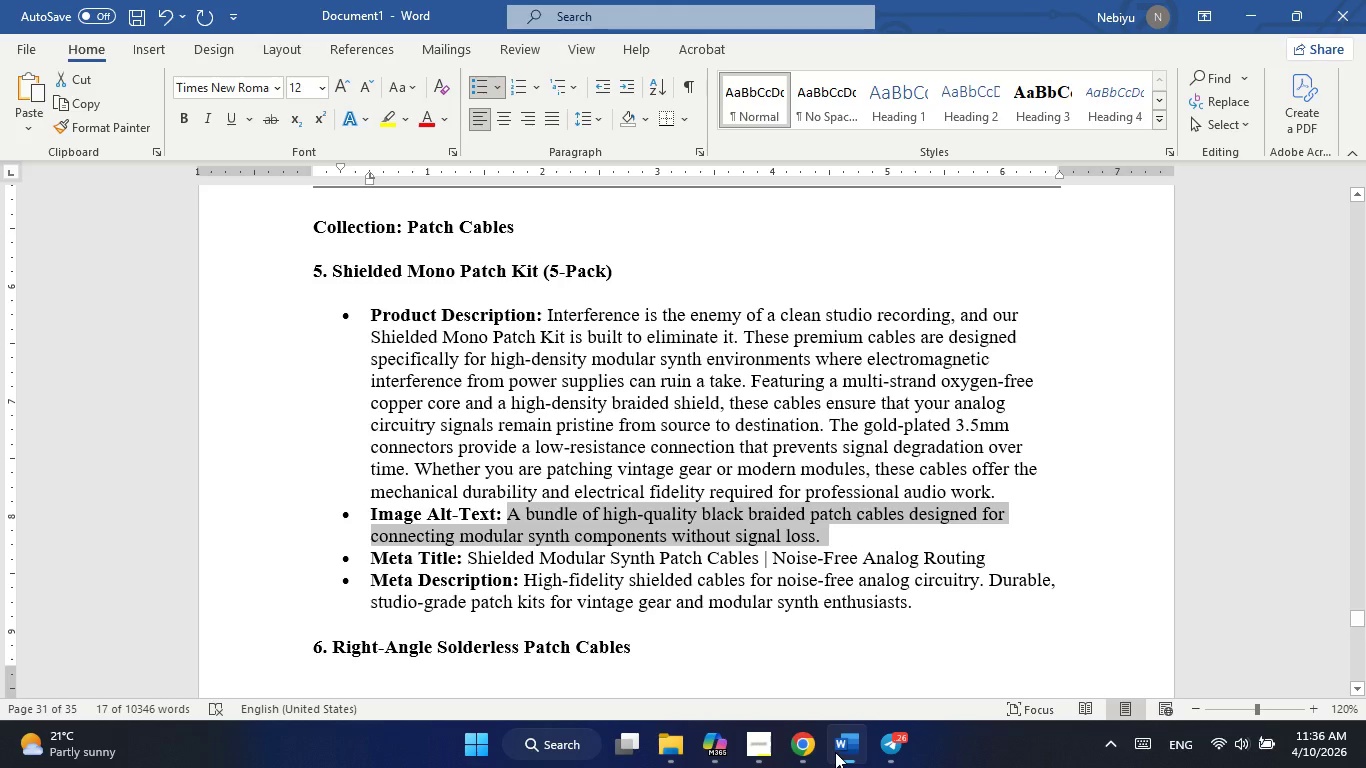 
left_click([835, 752])
 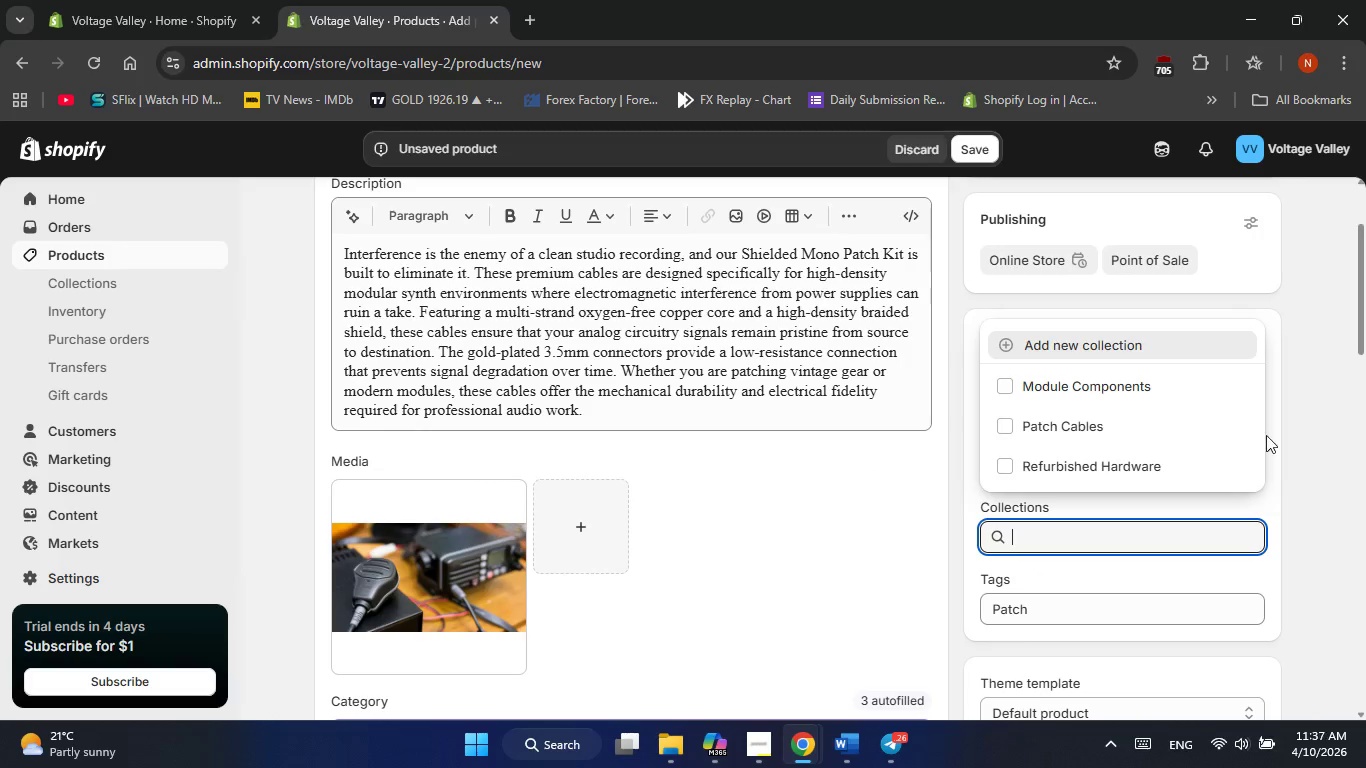 
left_click([1105, 416])
 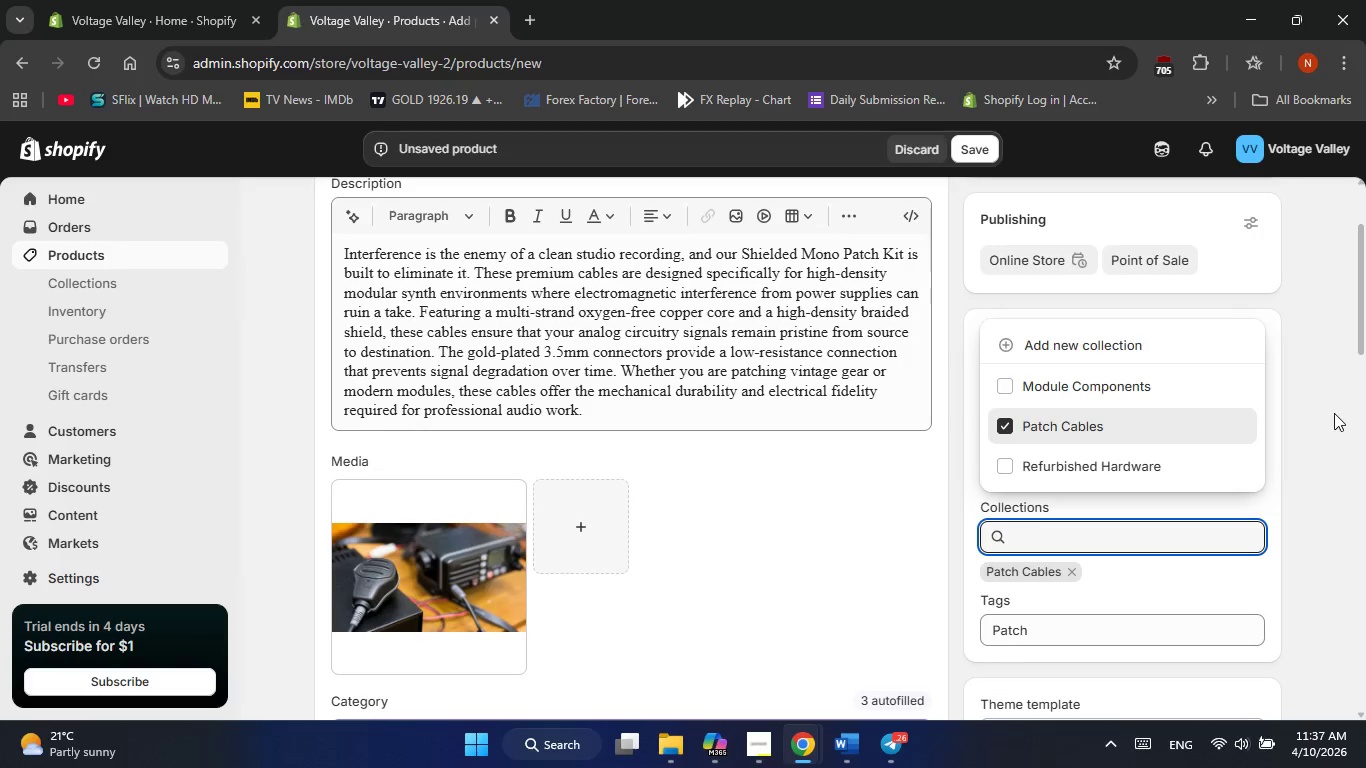 
left_click([1334, 415])
 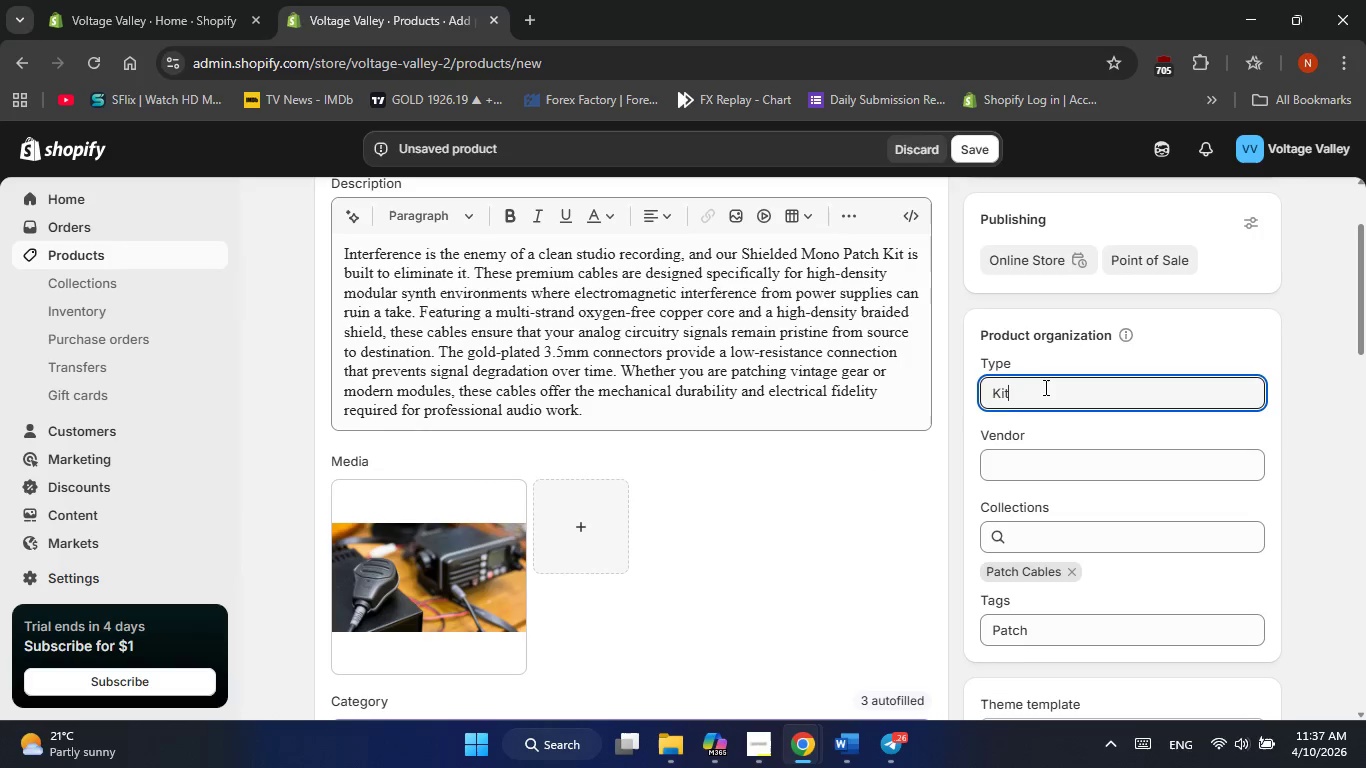 
double_click([1044, 387])
 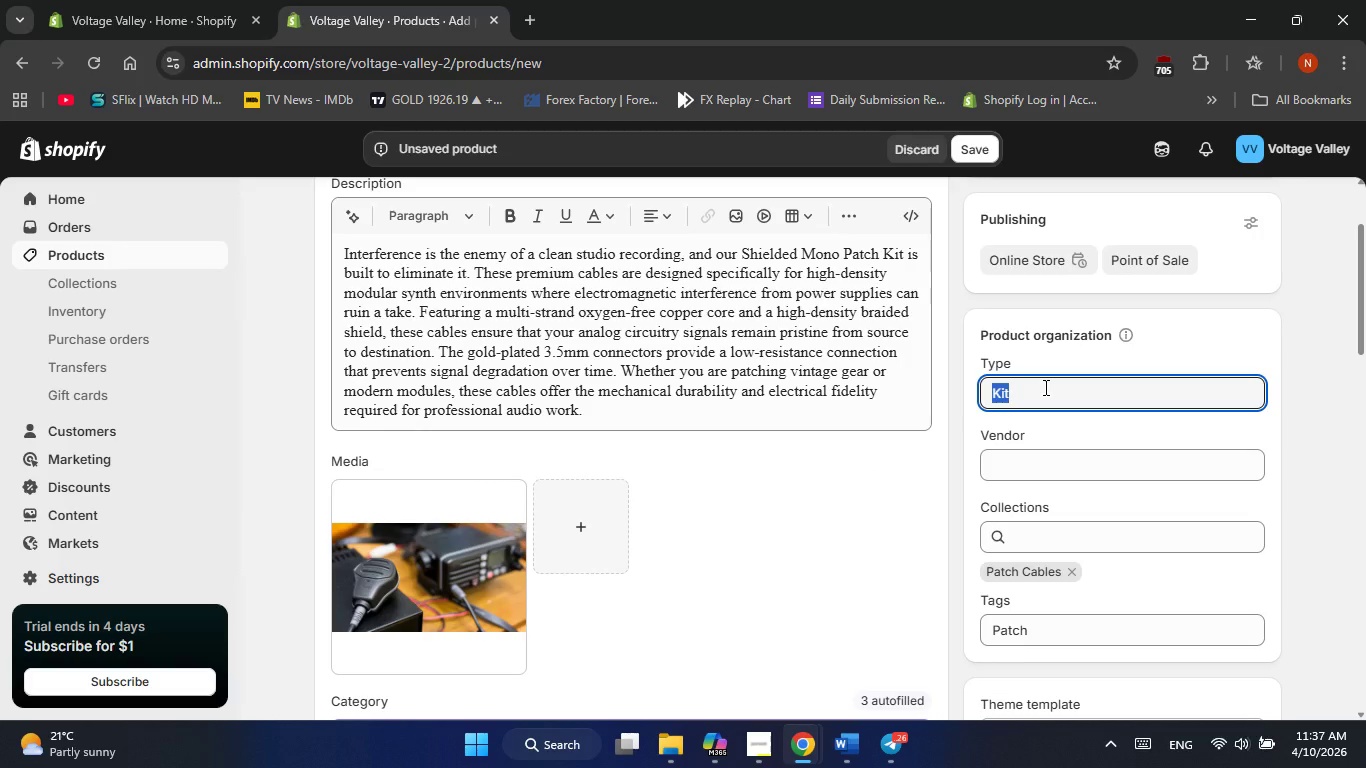 
triple_click([1044, 387])
 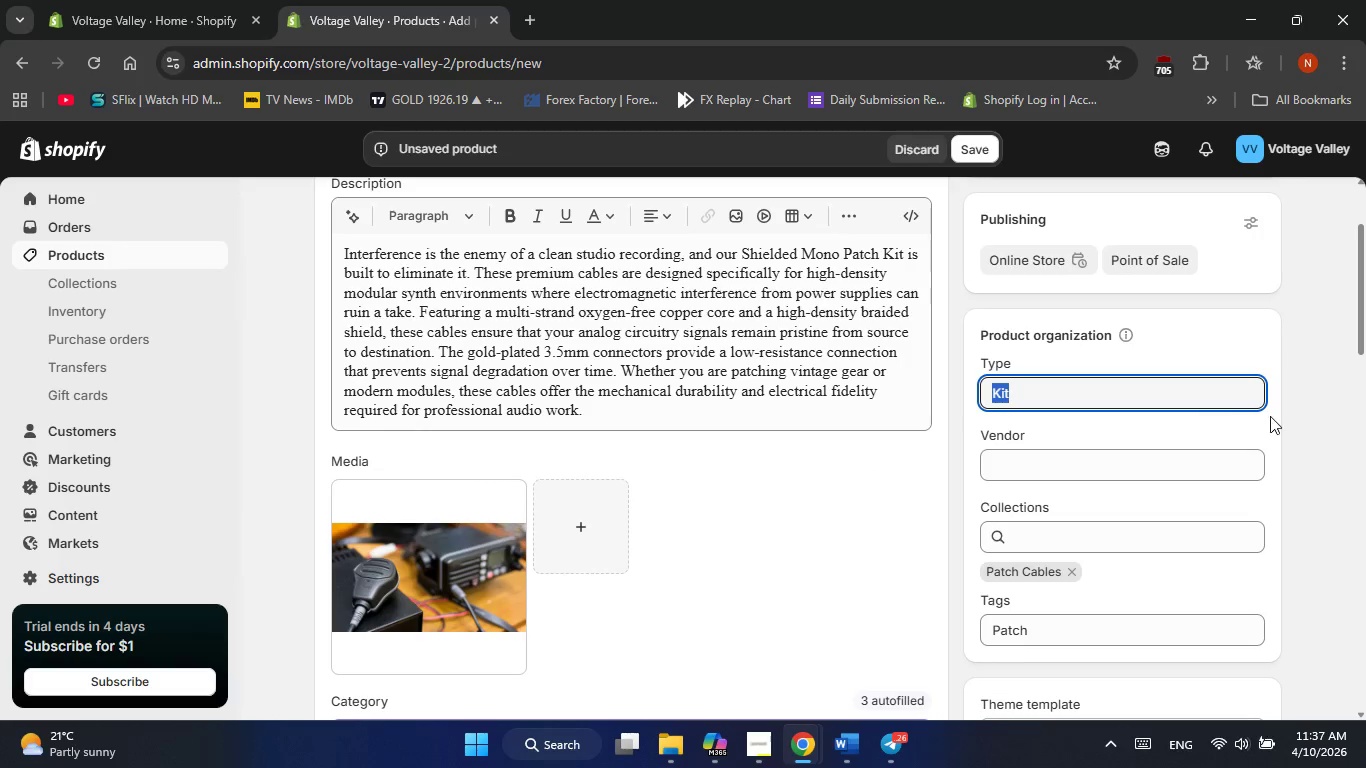 
left_click([1304, 426])
 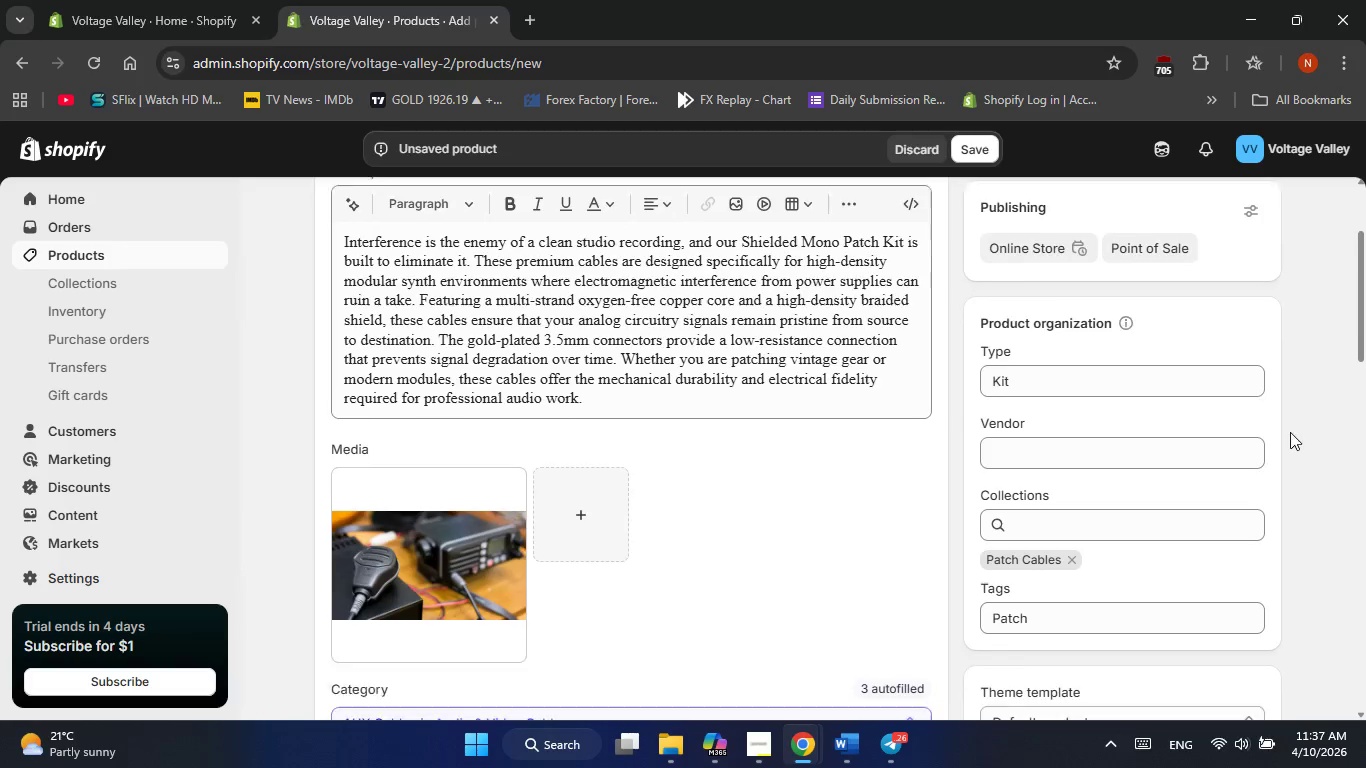 
scroll: coordinate [871, 432], scroll_direction: down, amount: 4.0
 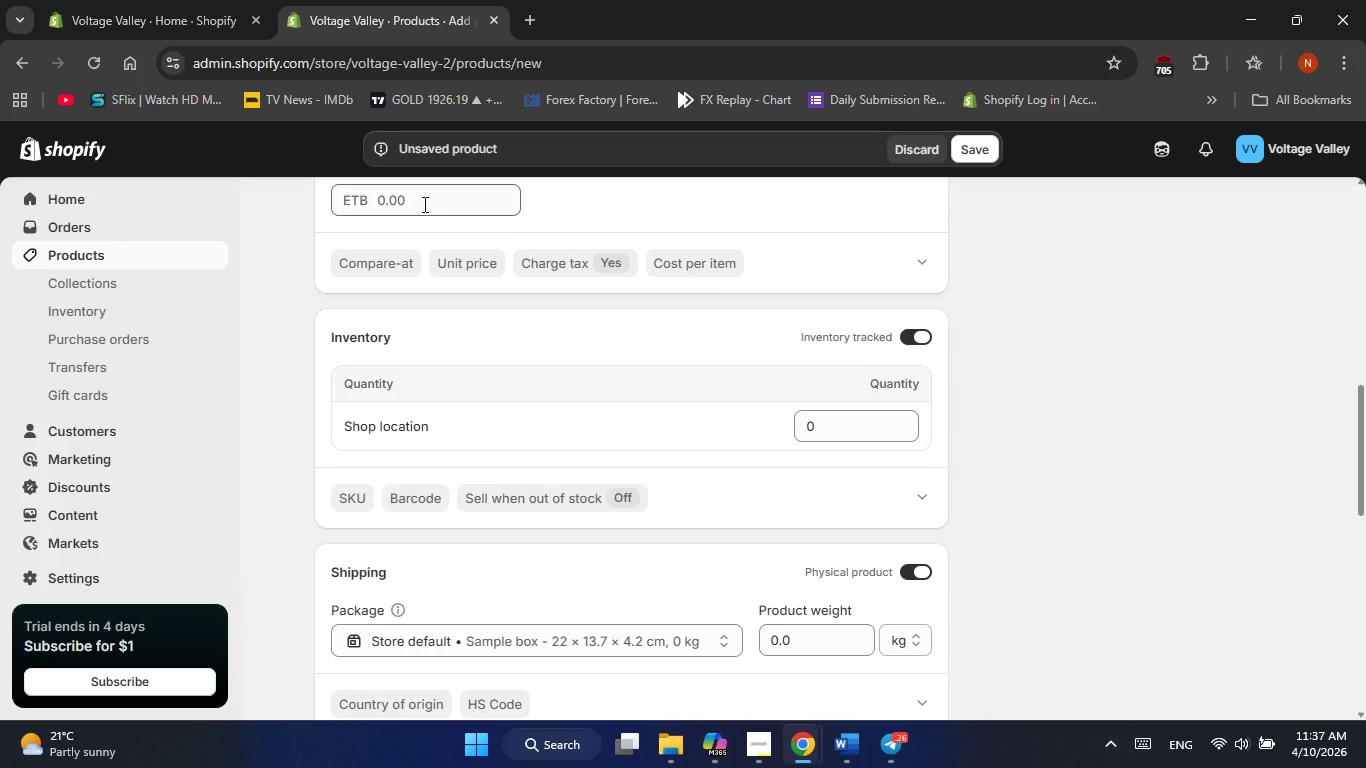 
left_click([423, 204])
 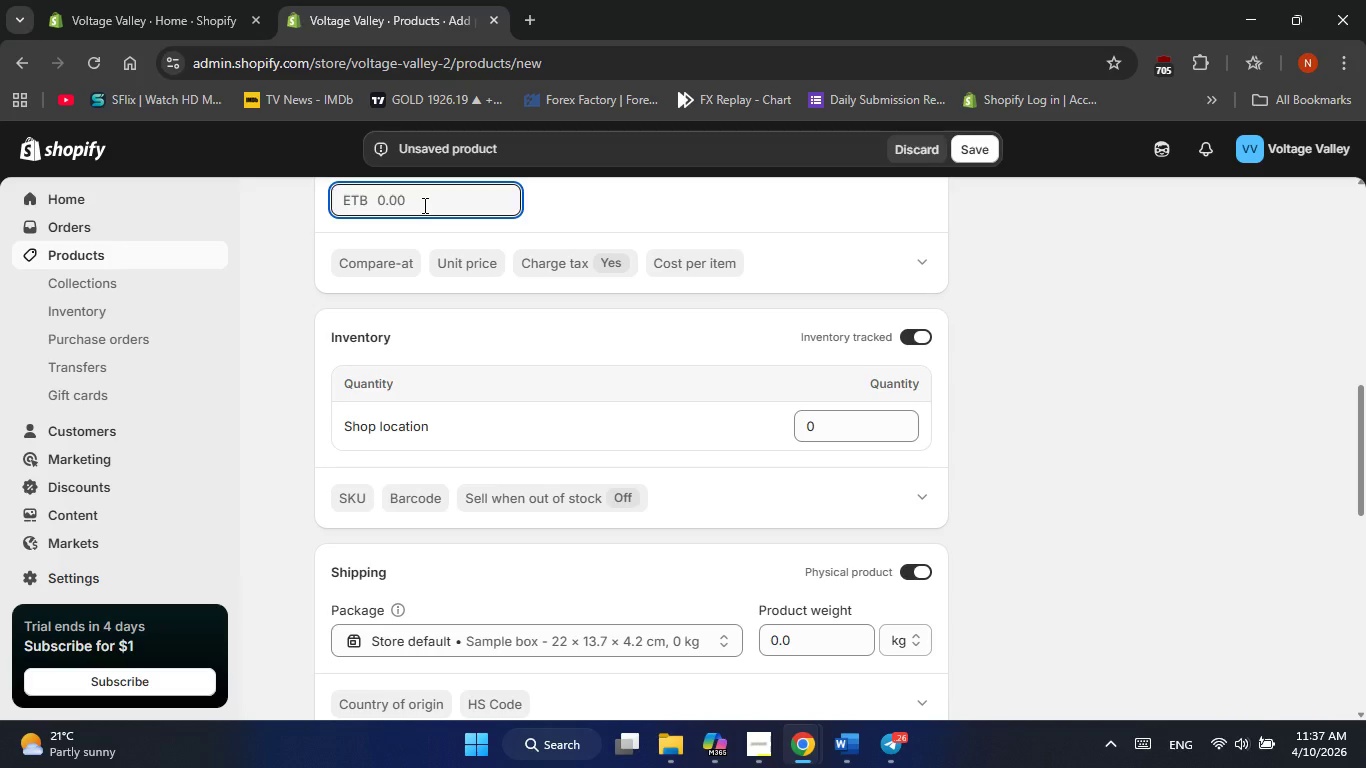 
key(Numpad4)
 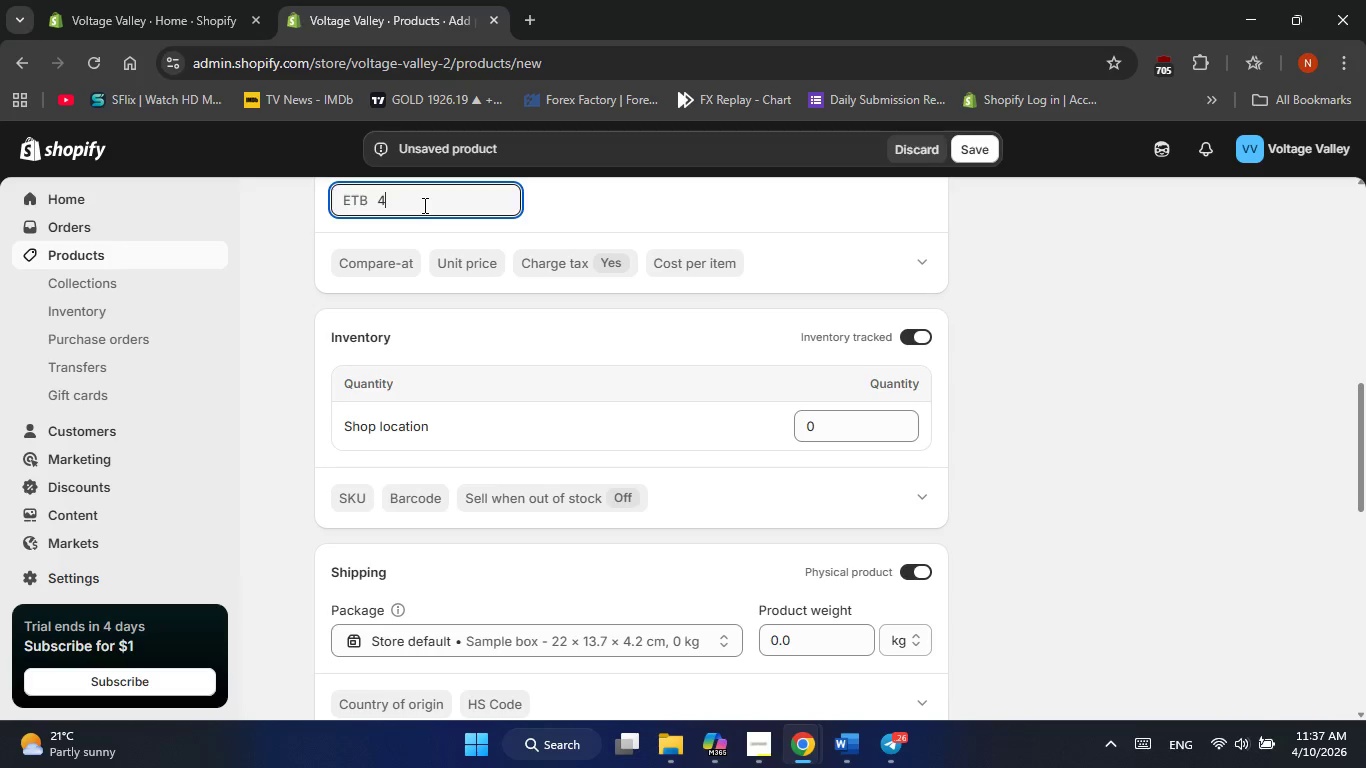 
key(Numpad0)
 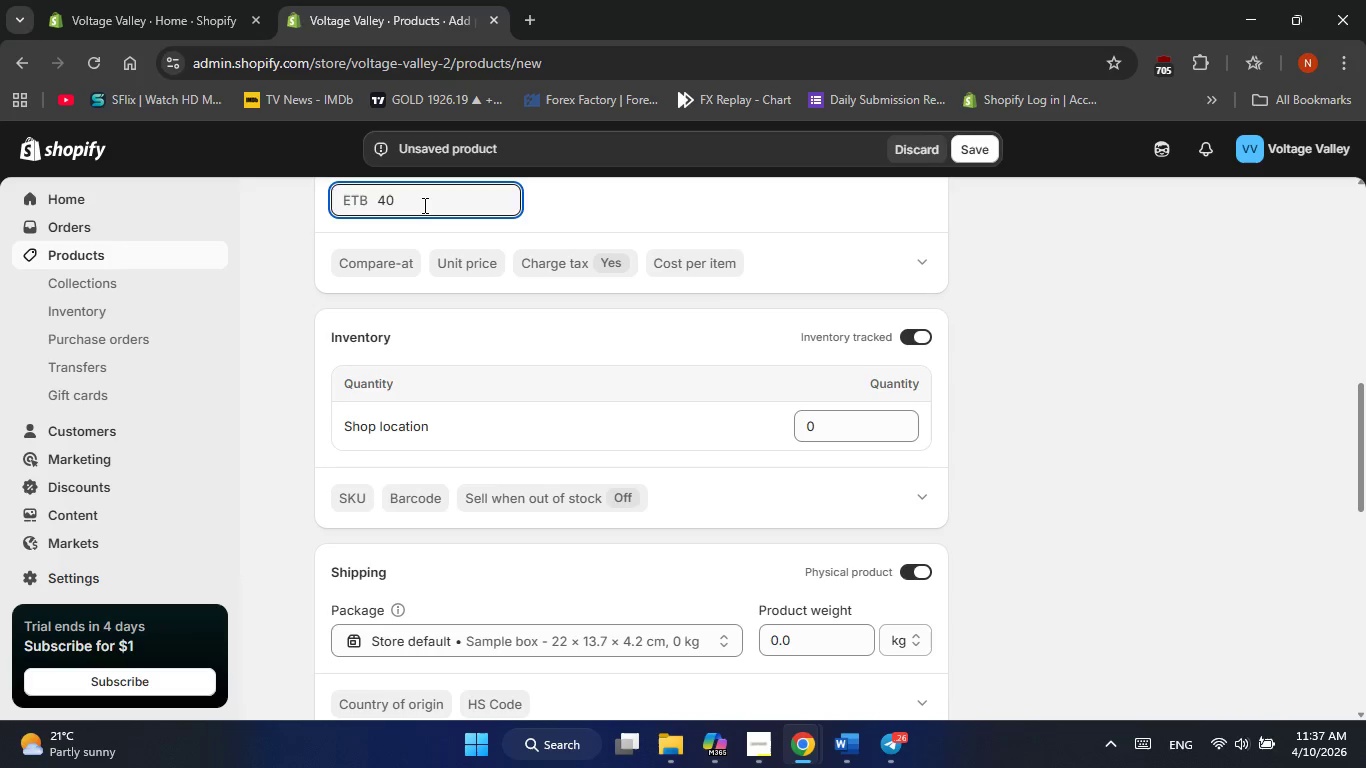 
wait(7.25)
 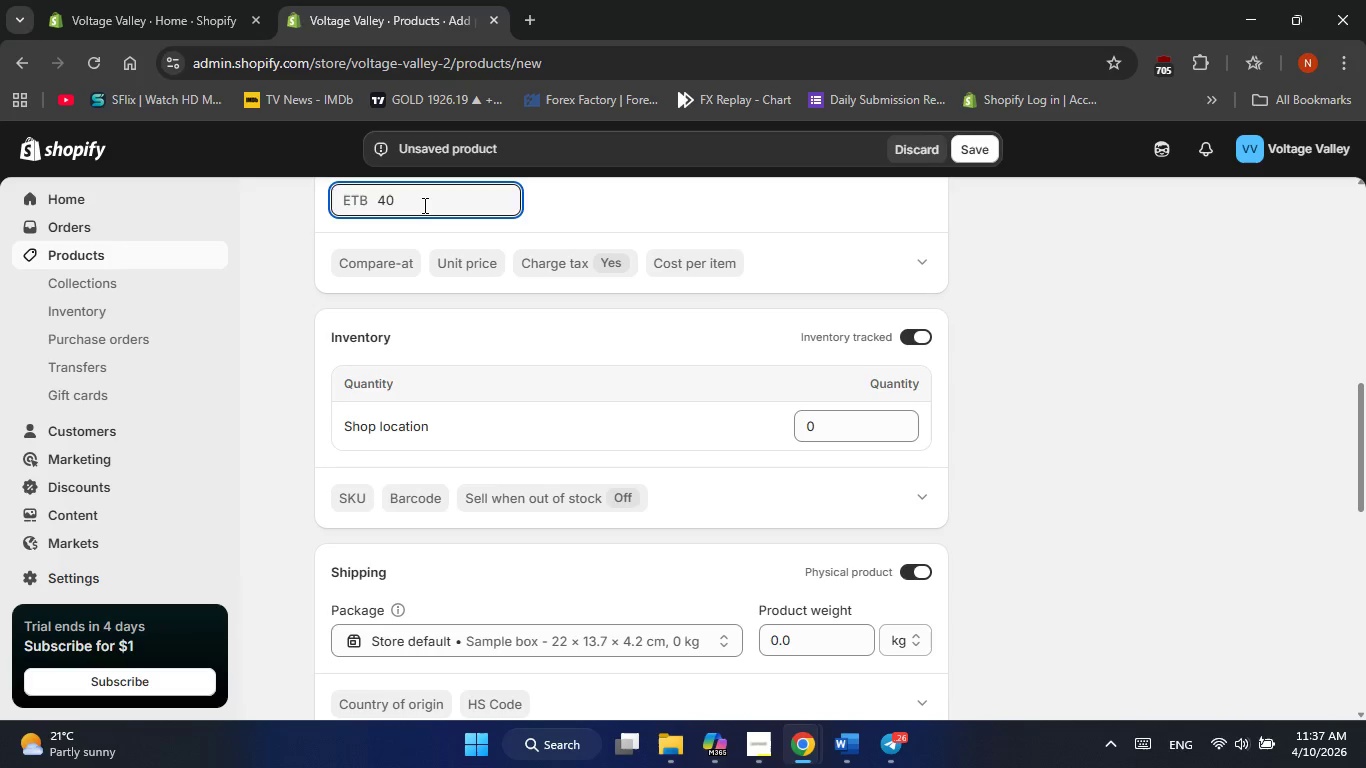 
left_click([829, 430])
 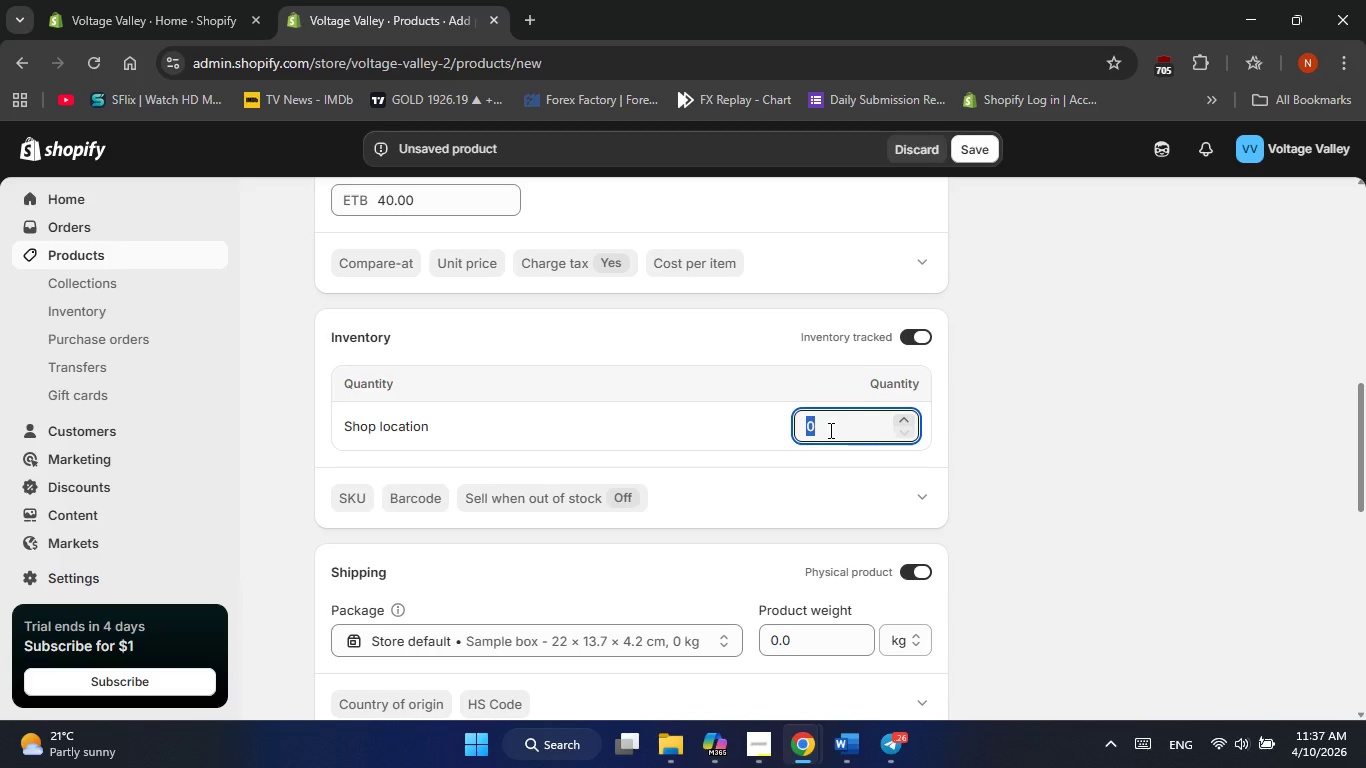 
key(Numpad6)
 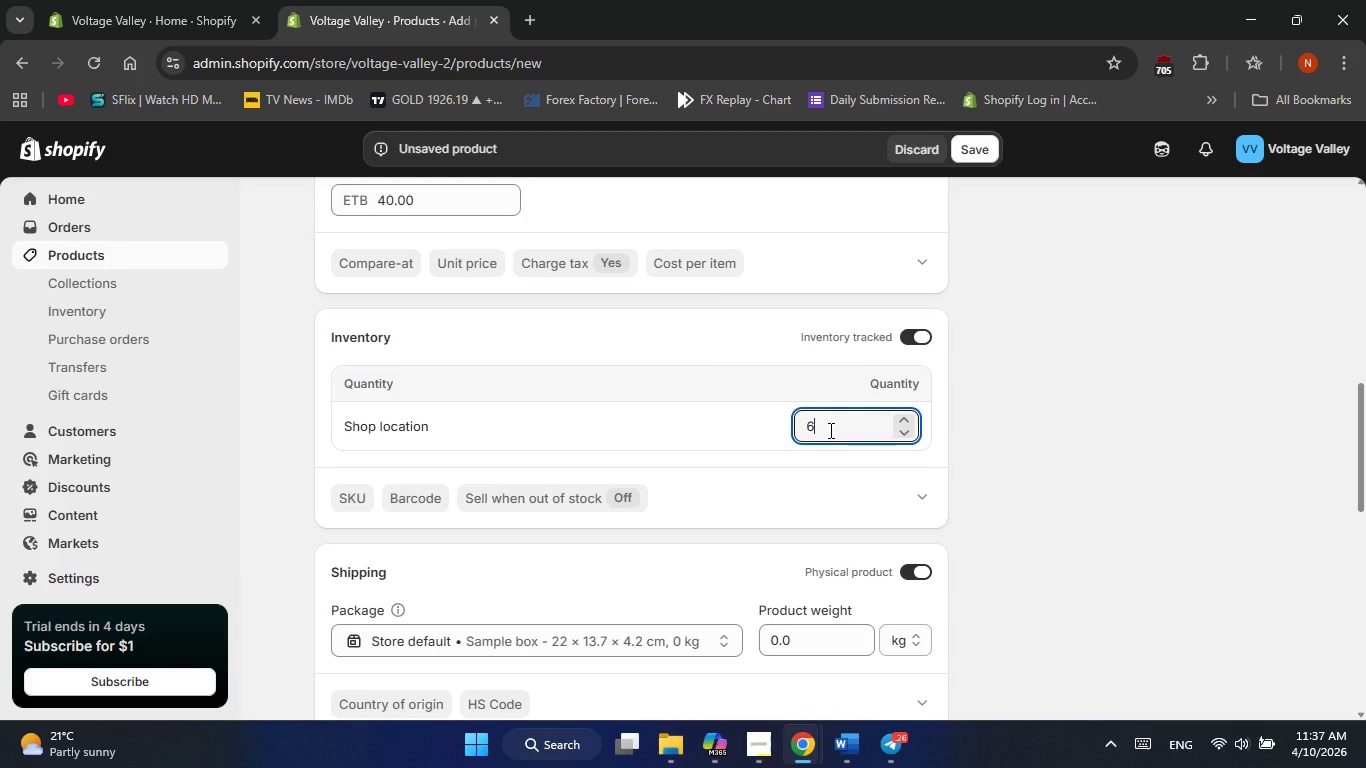 
key(Numpad0)
 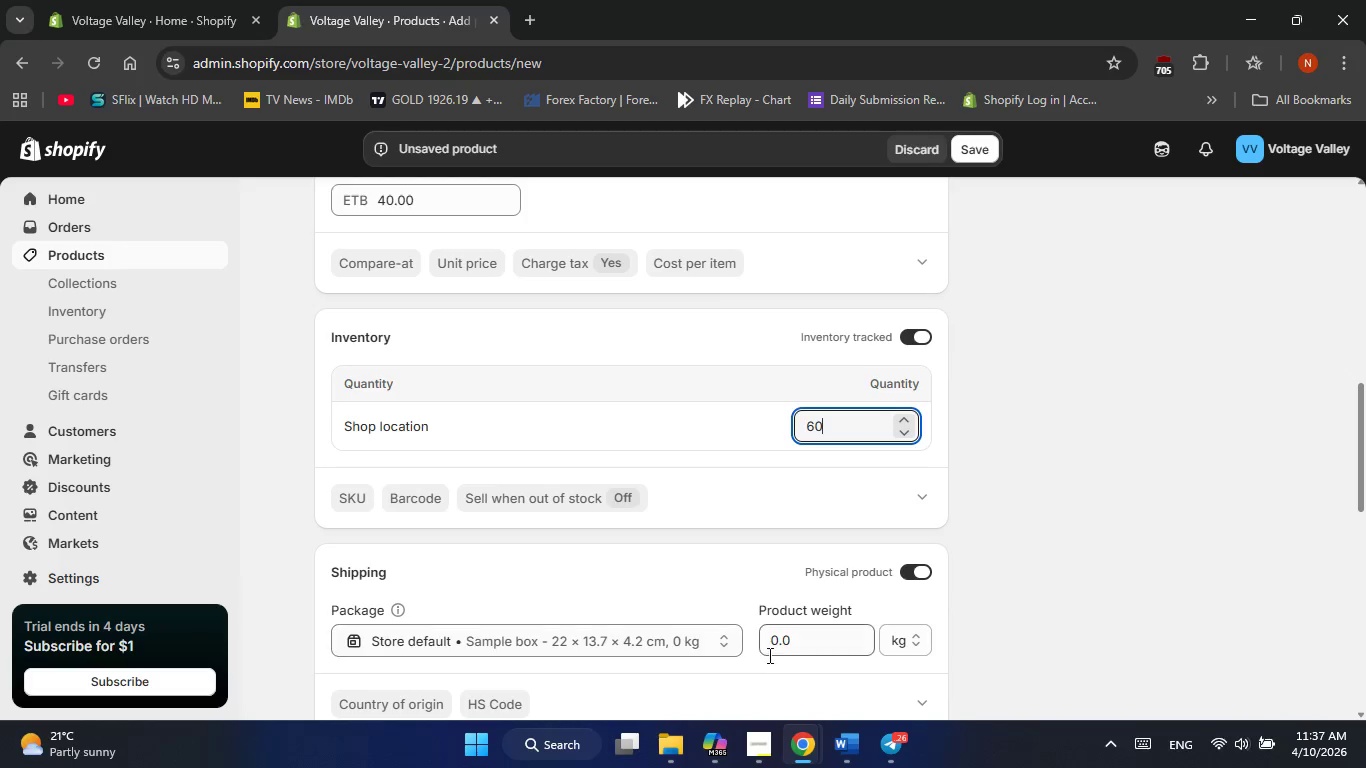 
left_click([783, 646])
 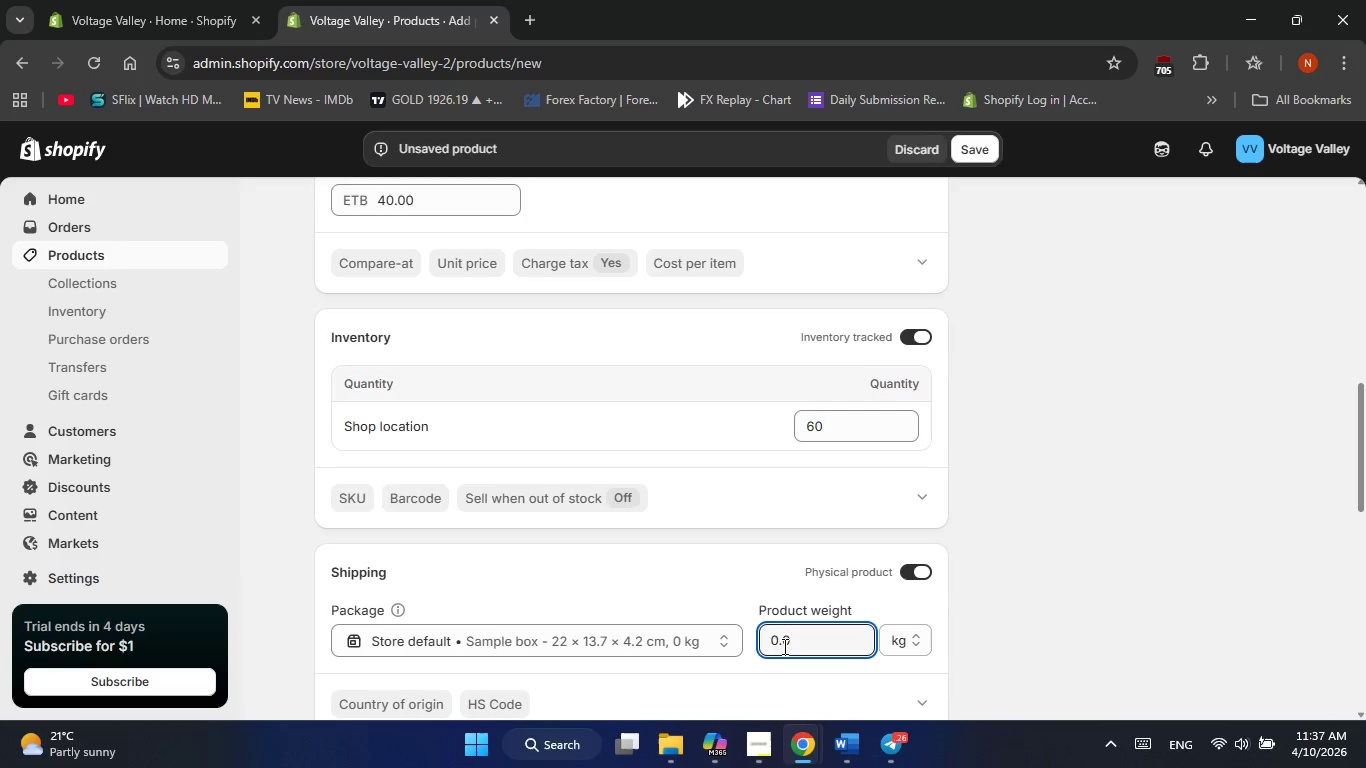 
key(Backspace)
 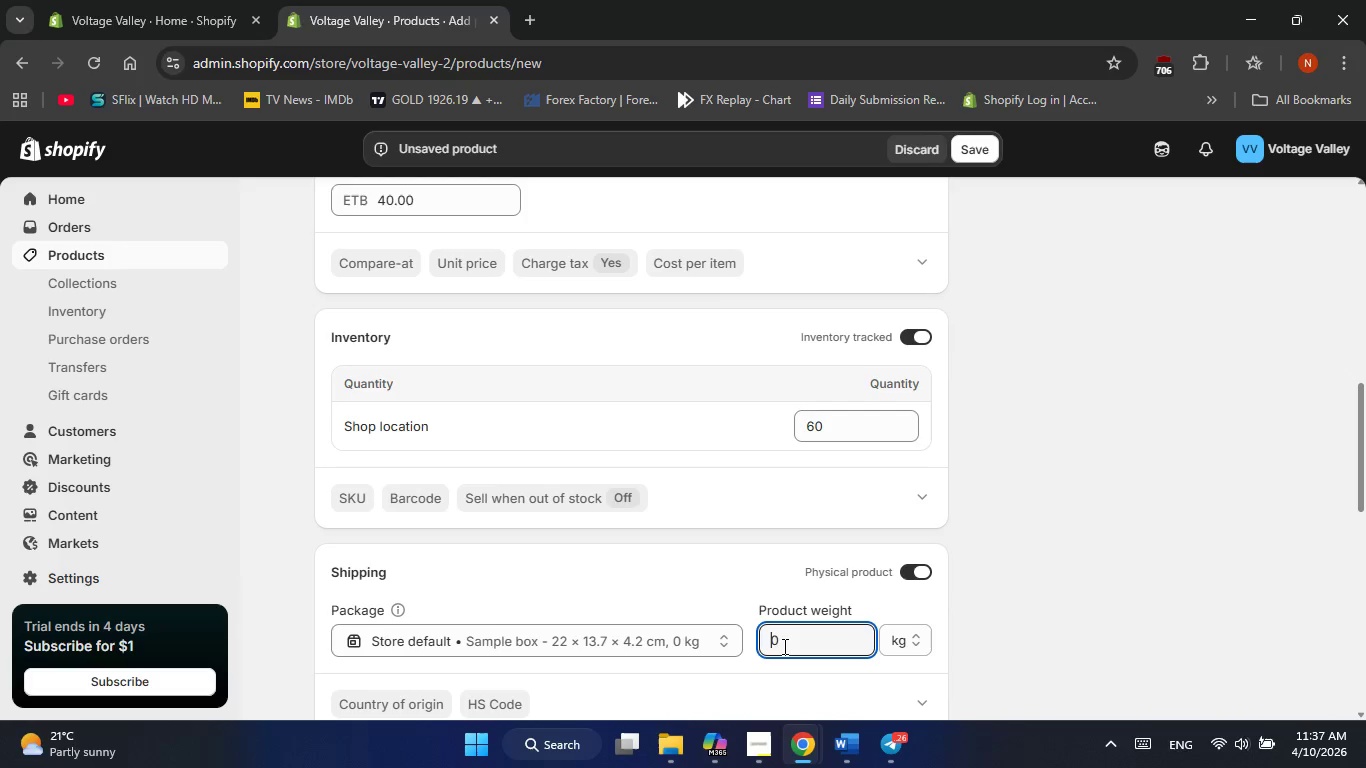 
key(Backspace)
 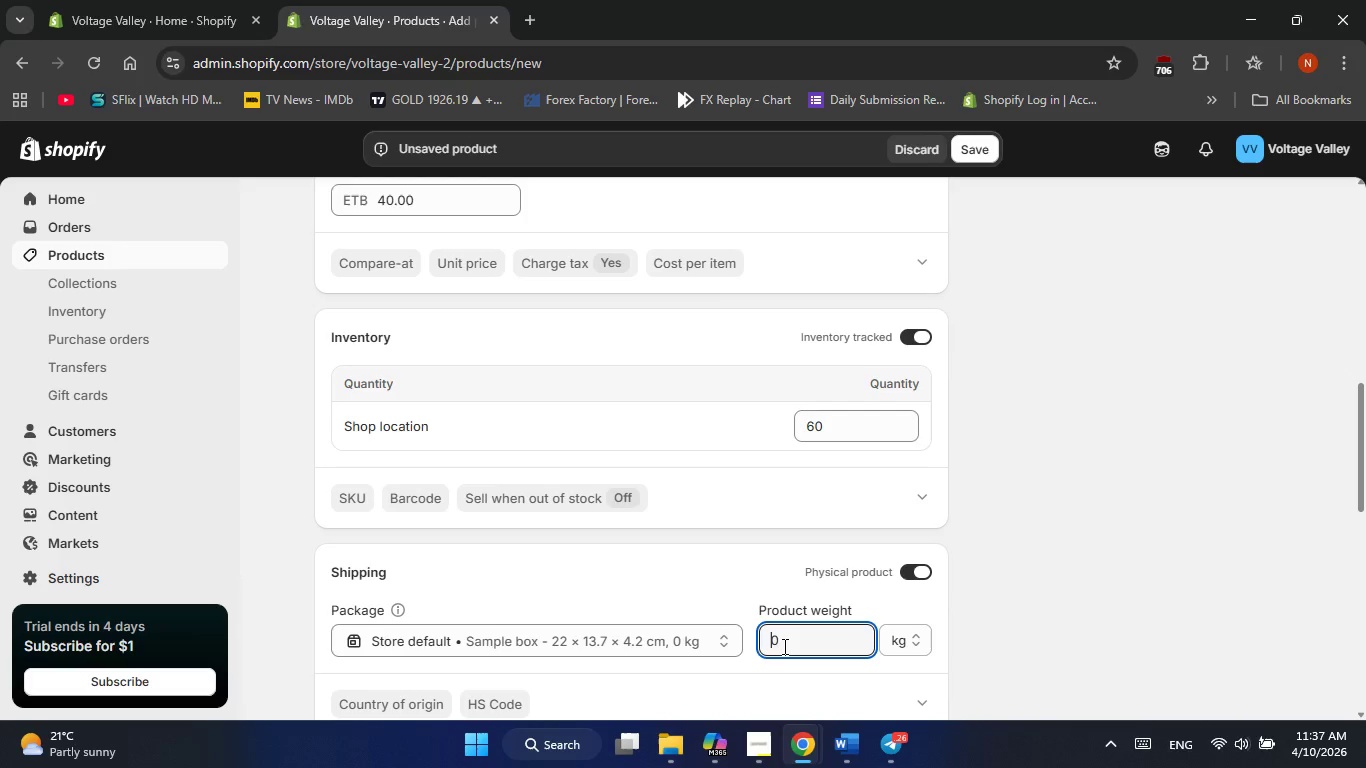 
key(Numpad5)
 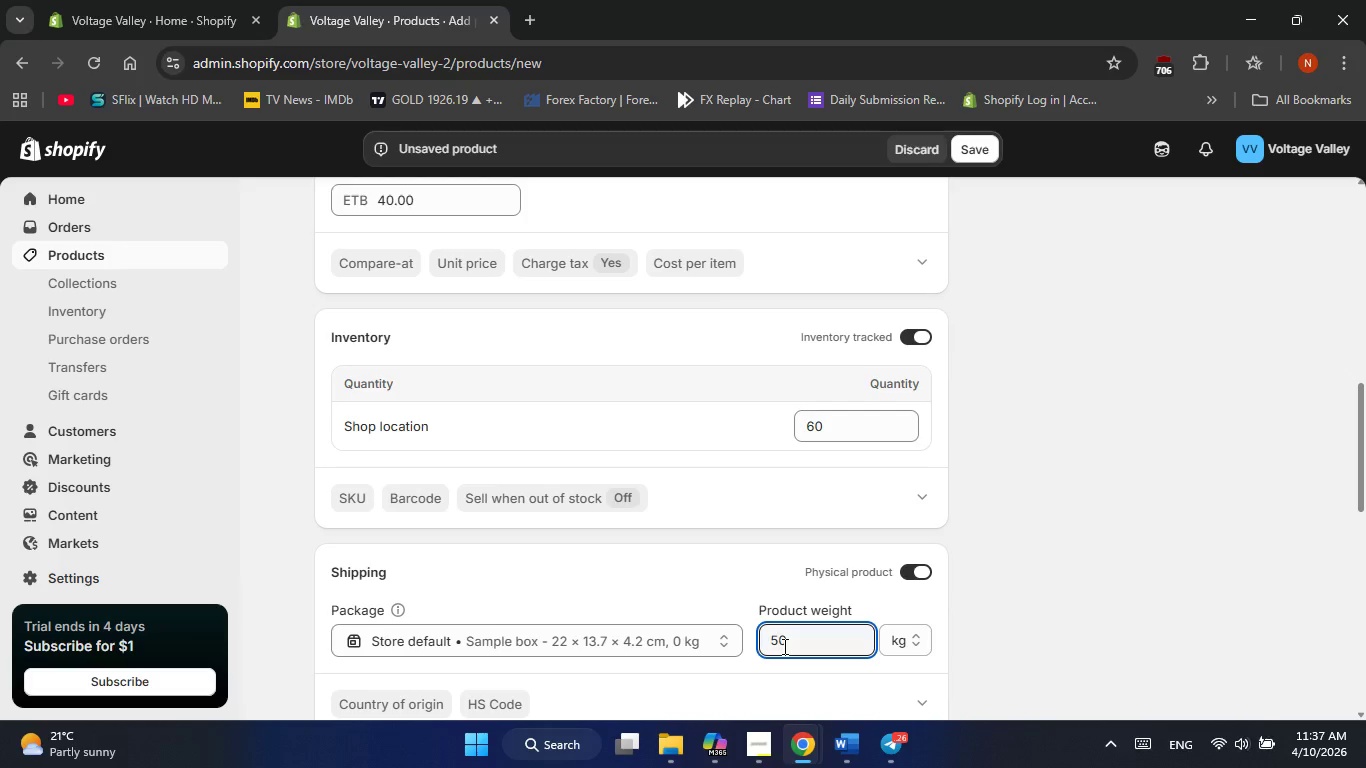 
key(Delete)
 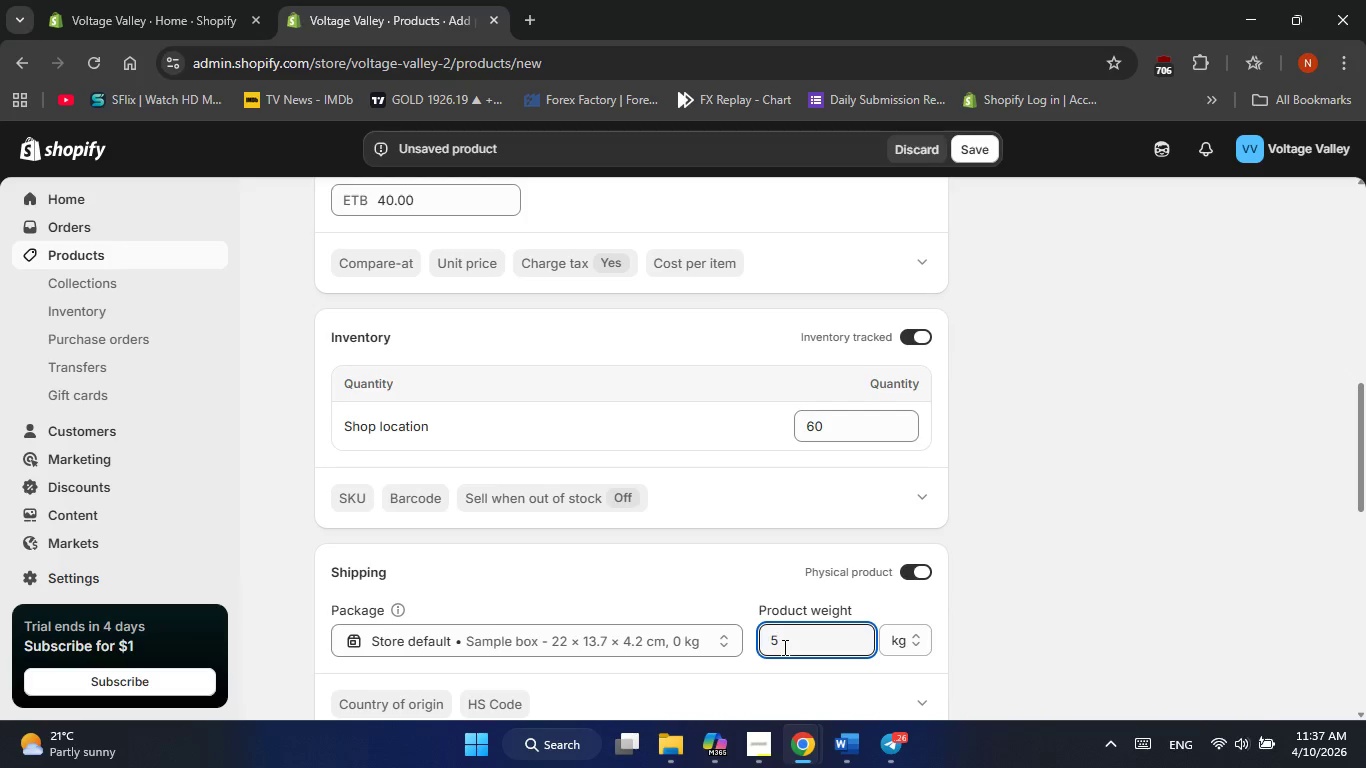 
scroll: coordinate [783, 647], scroll_direction: down, amount: 3.0
 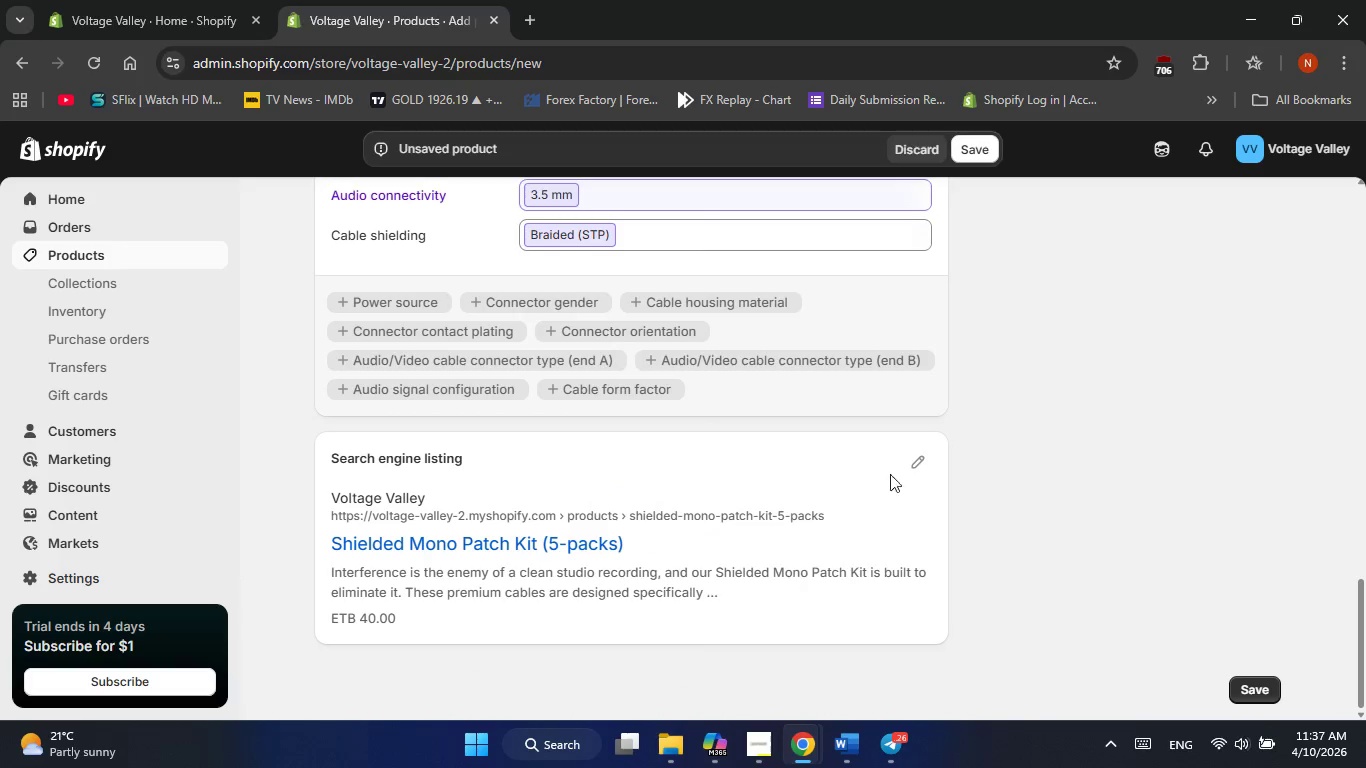 
left_click([918, 471])
 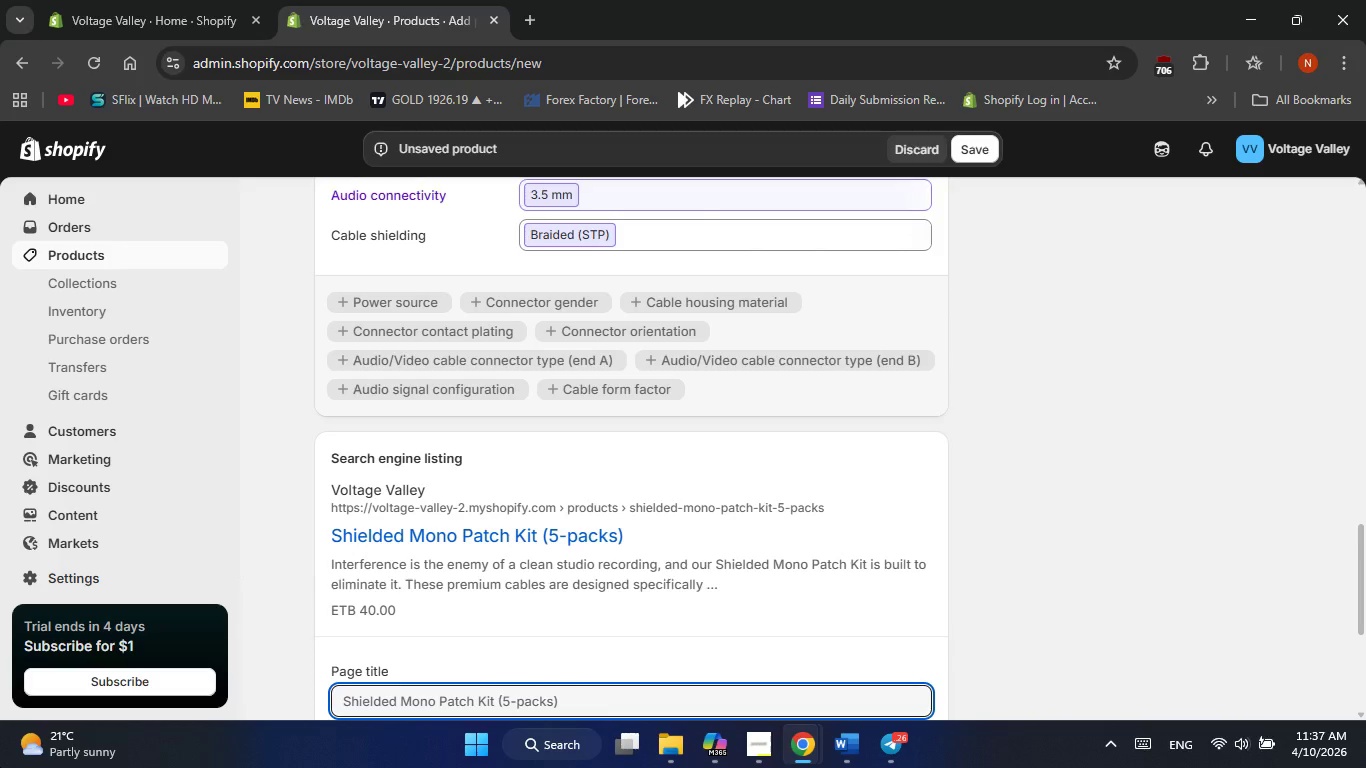 
wait(16.69)
 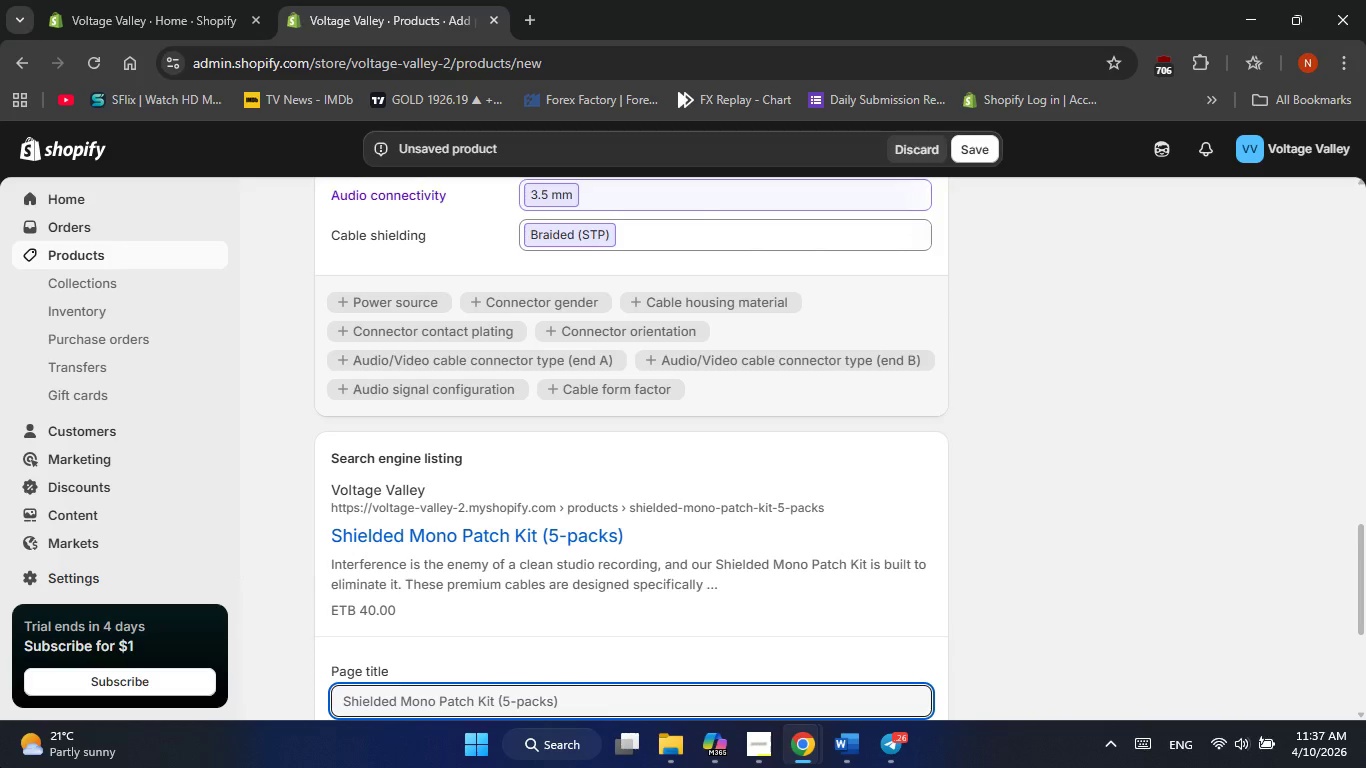 
scroll: coordinate [878, 485], scroll_direction: down, amount: 2.0
 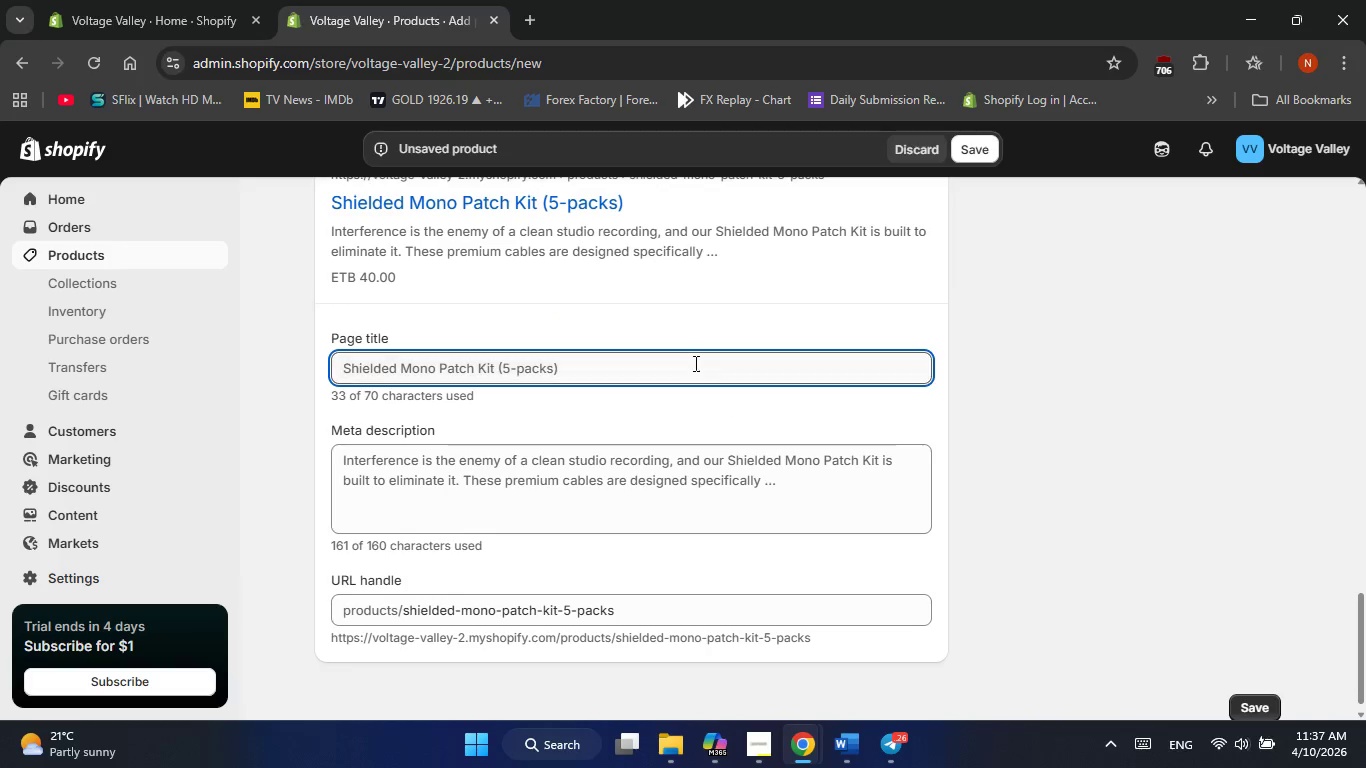 
left_click([694, 363])
 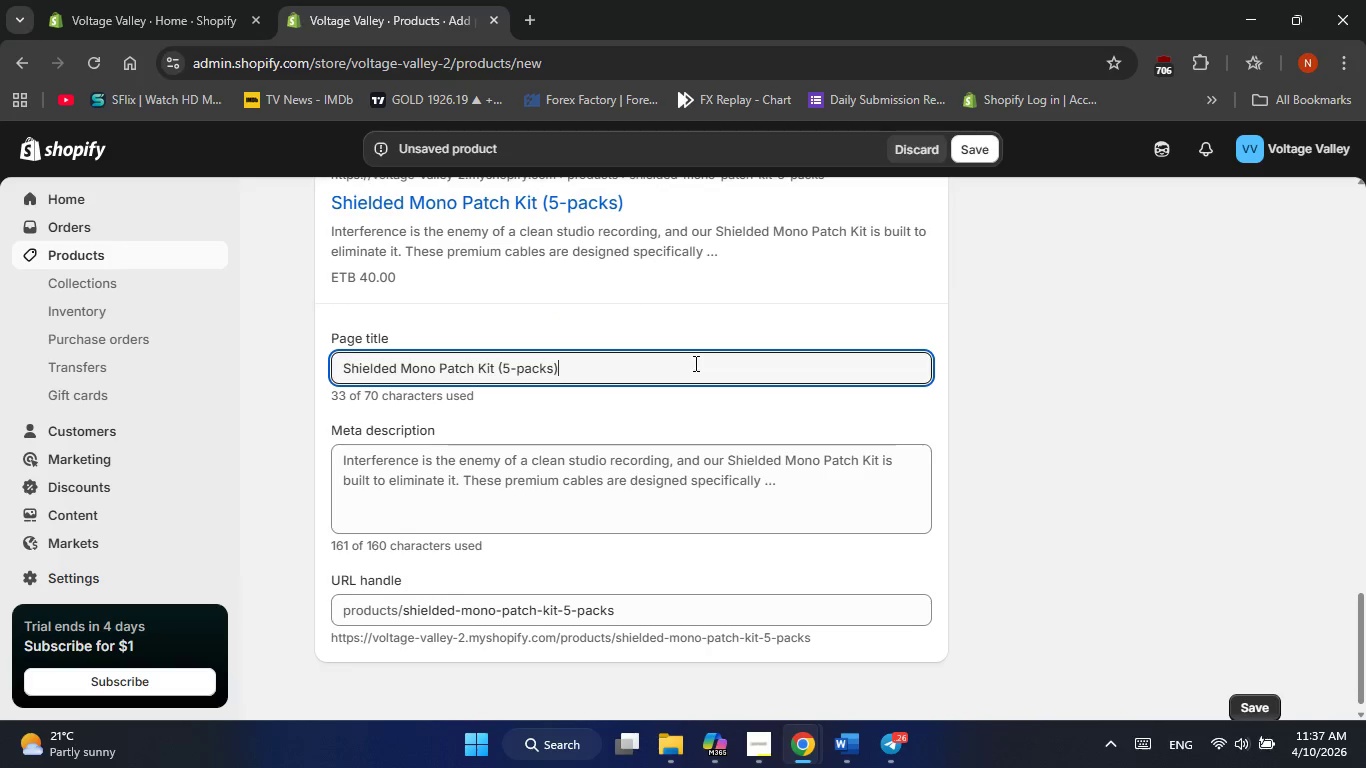 
key(Space)
 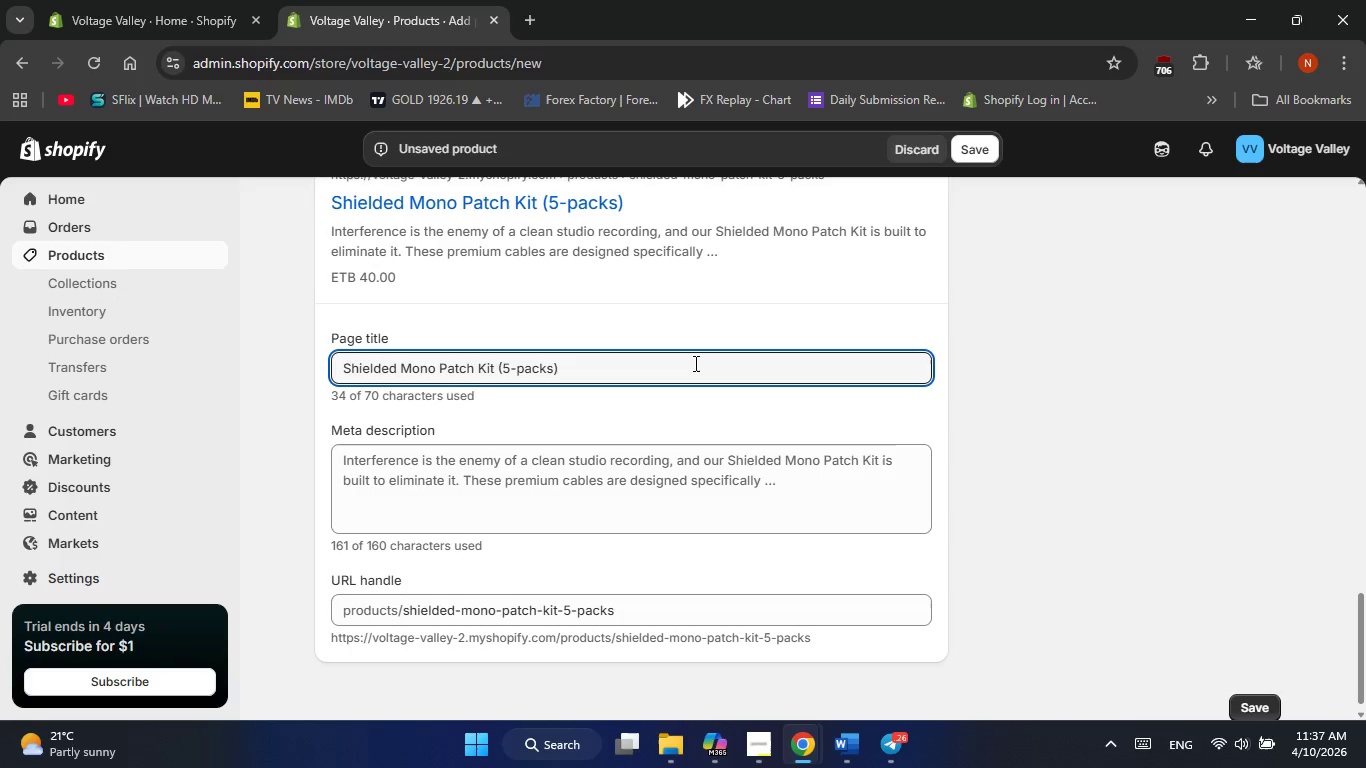 
key(Shift+ShiftRight)
 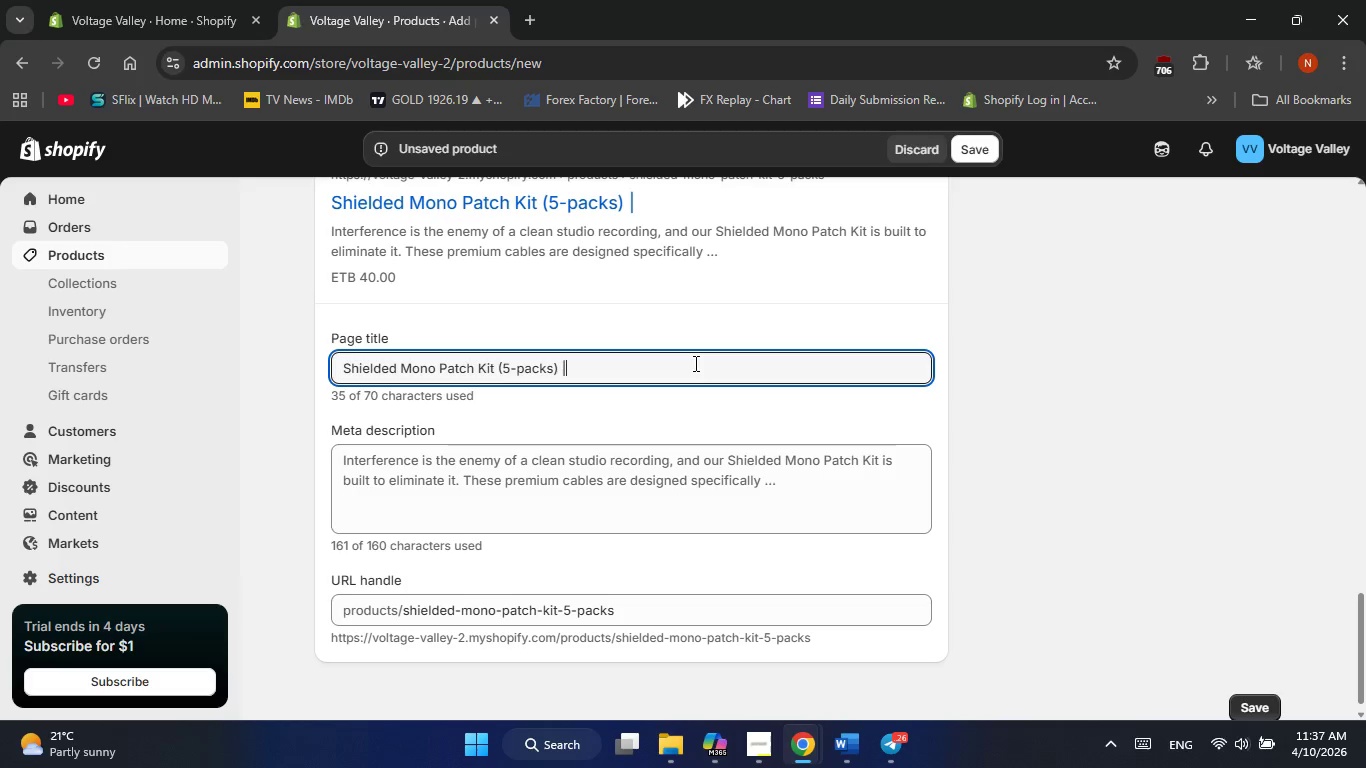 
key(Shift+Backslash)
 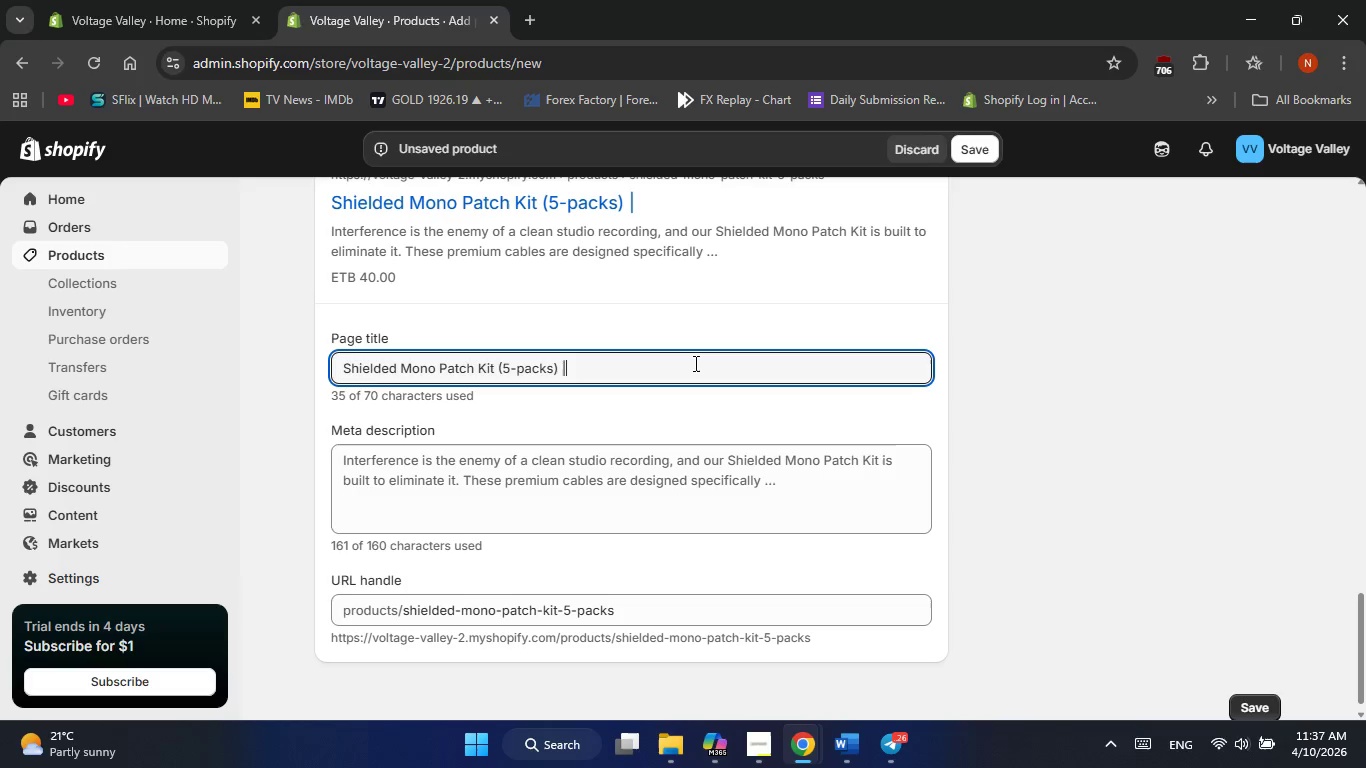 
key(Space)
 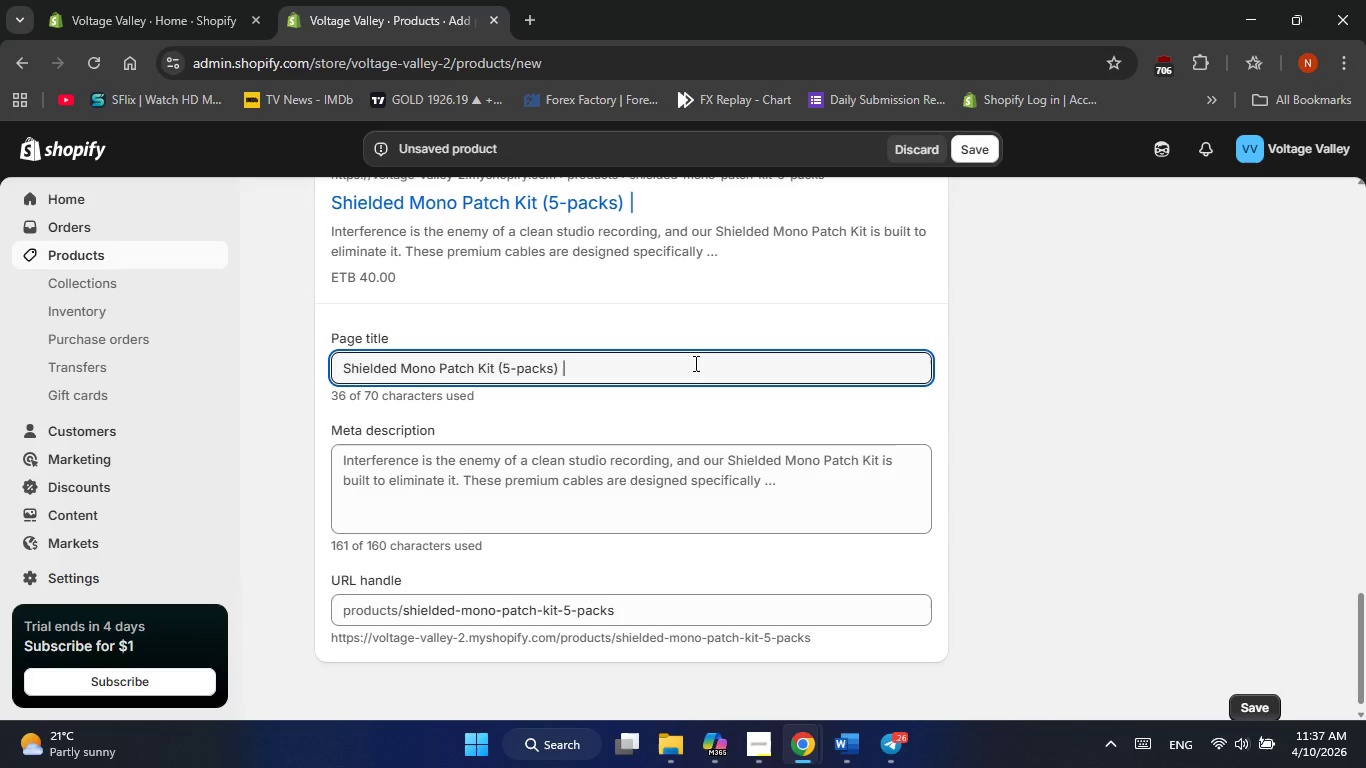 
wait(10.81)
 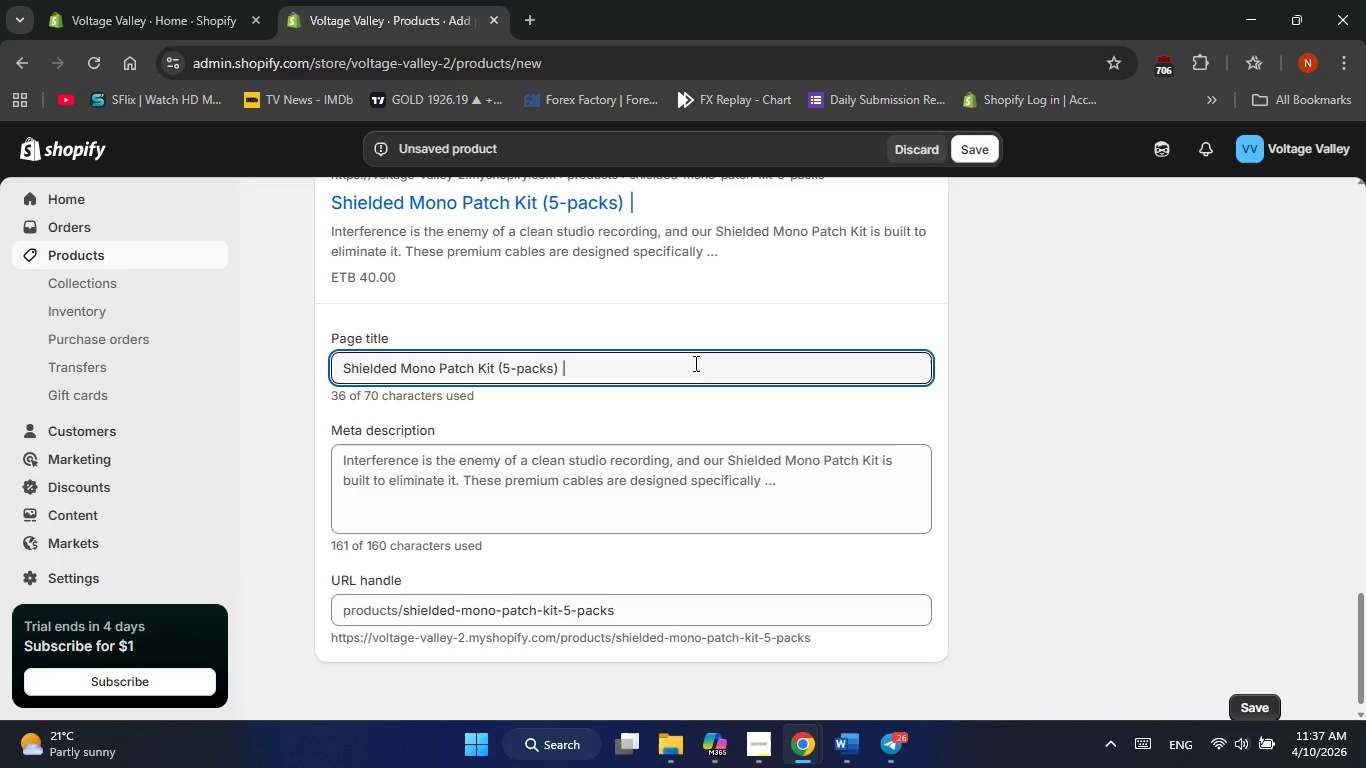 
hold_key(key=Backspace, duration=1.09)
 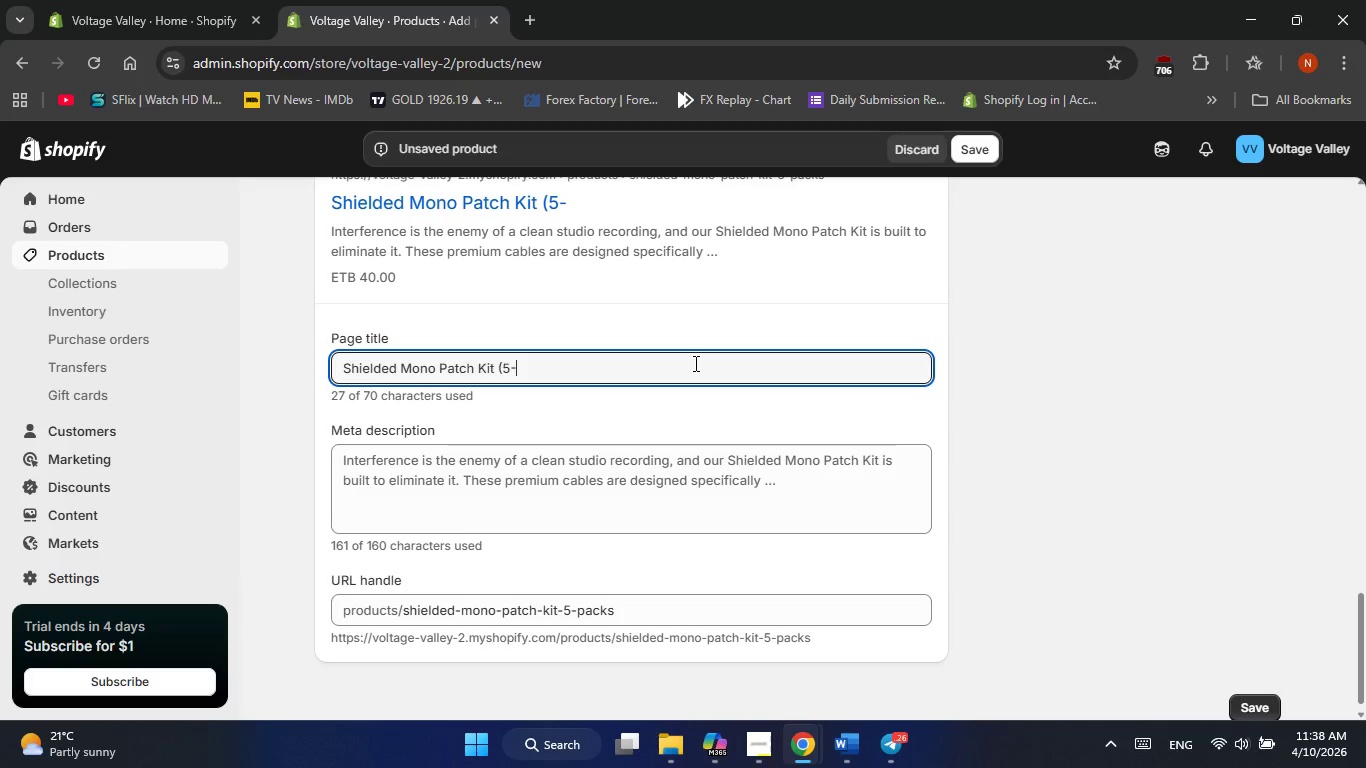 
hold_key(key=Backspace, duration=0.78)
 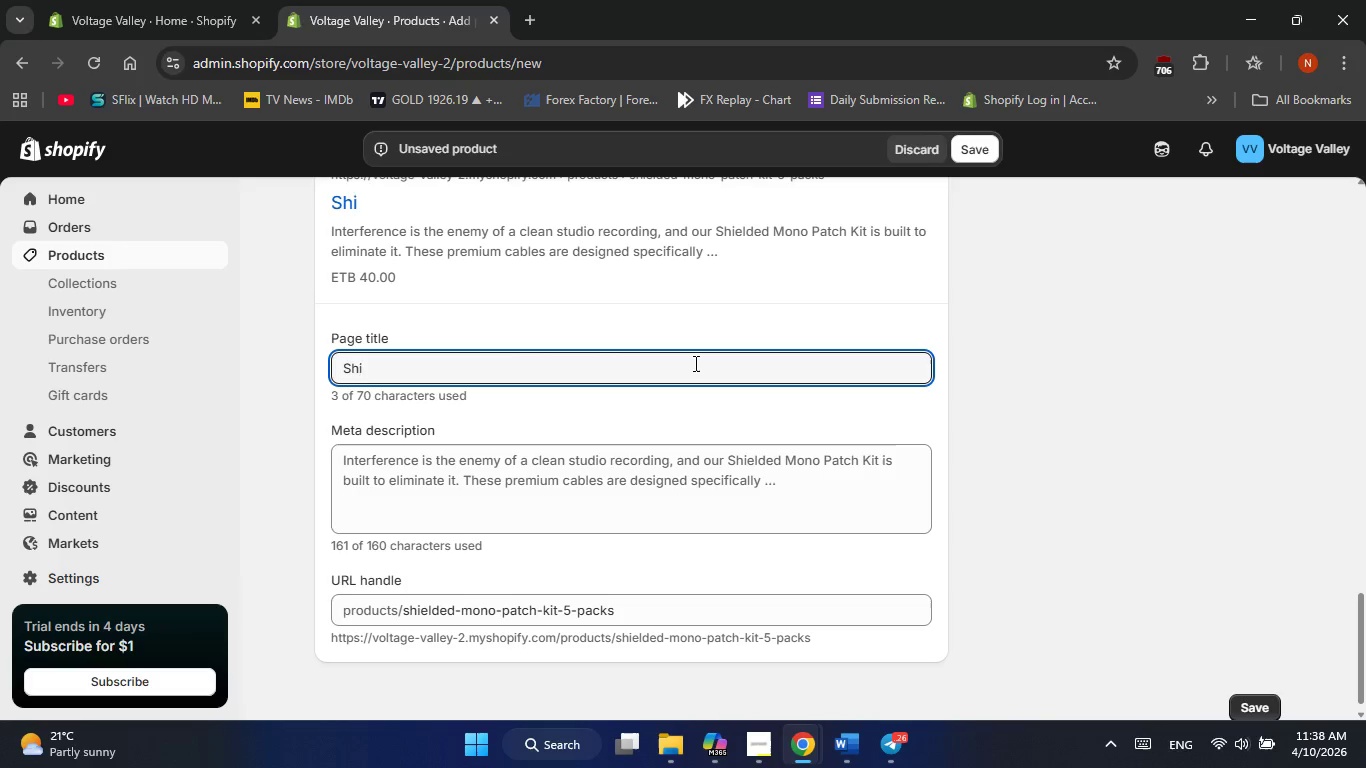 
key(Backspace)
 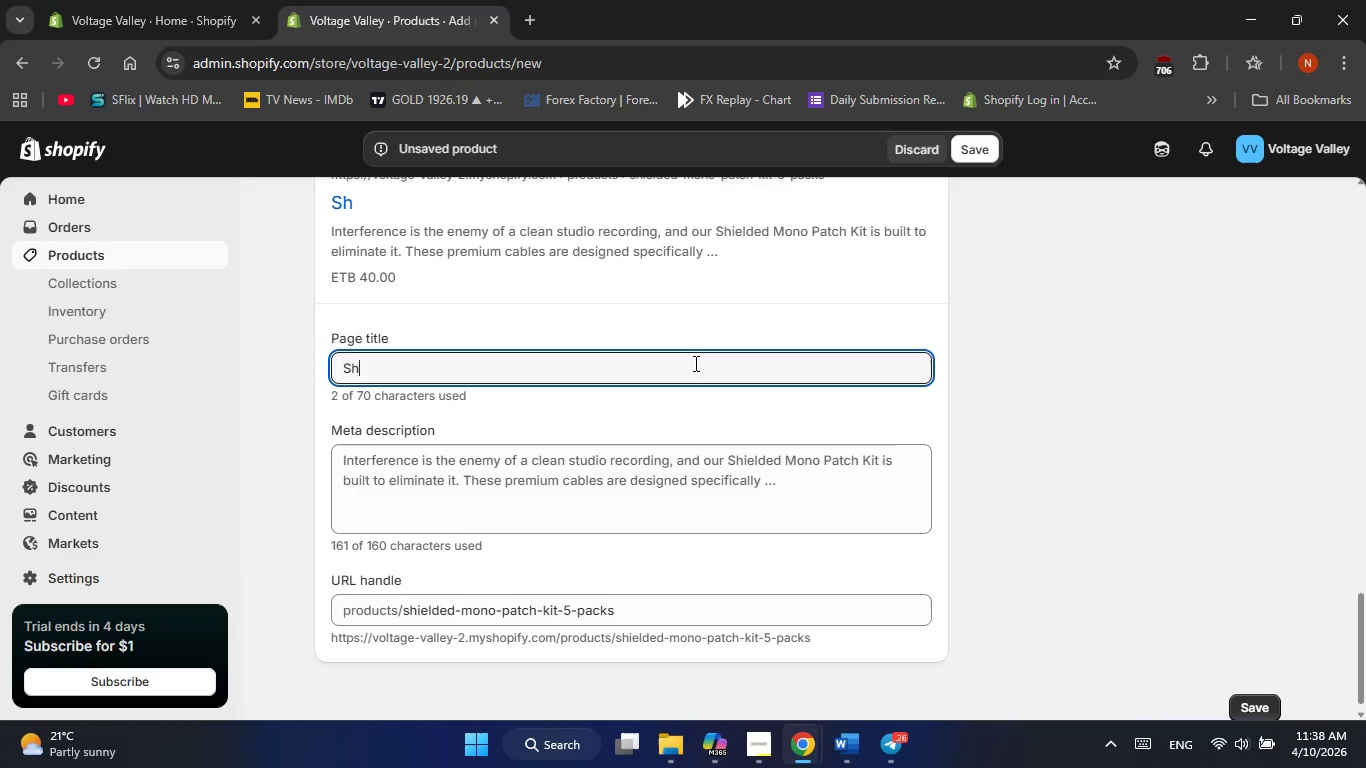 
type(ielded Modular Synth Patch Cables | Noise )
 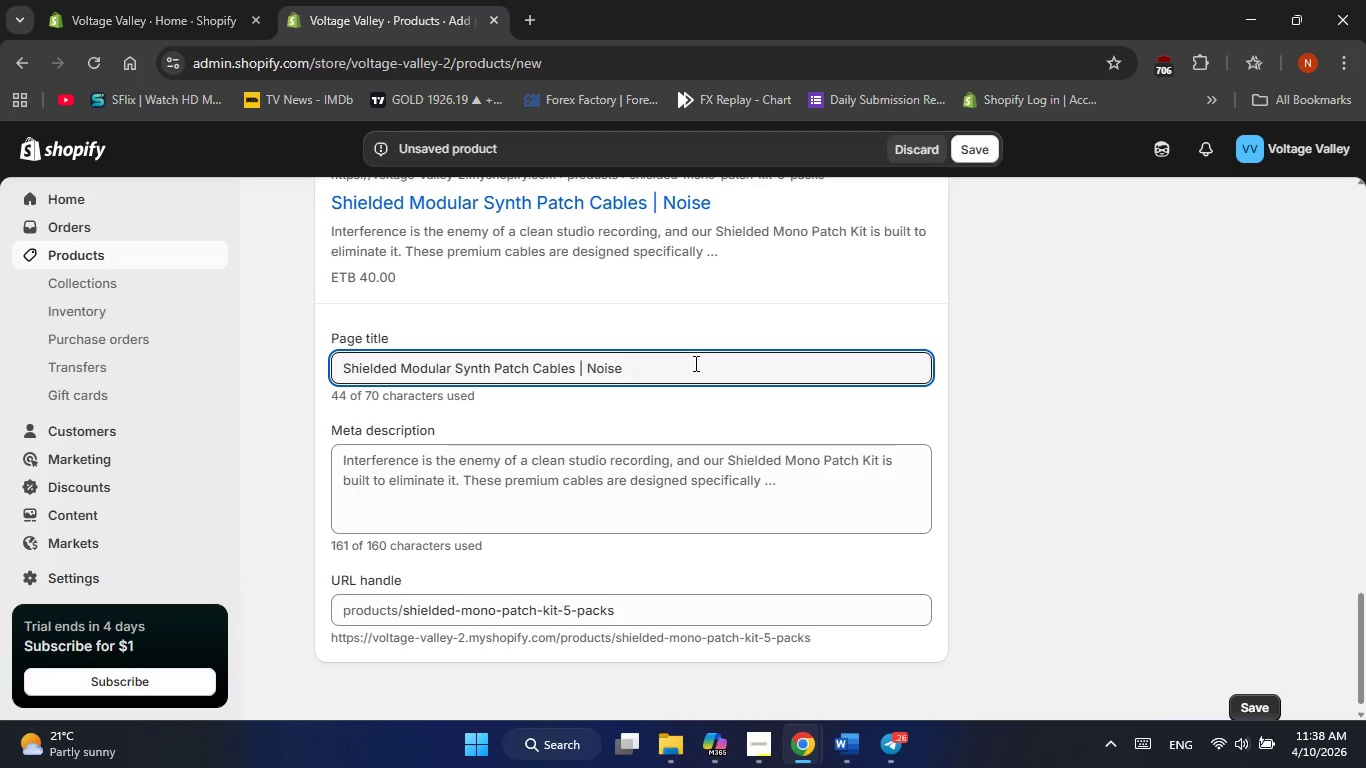 
wait(6.56)
 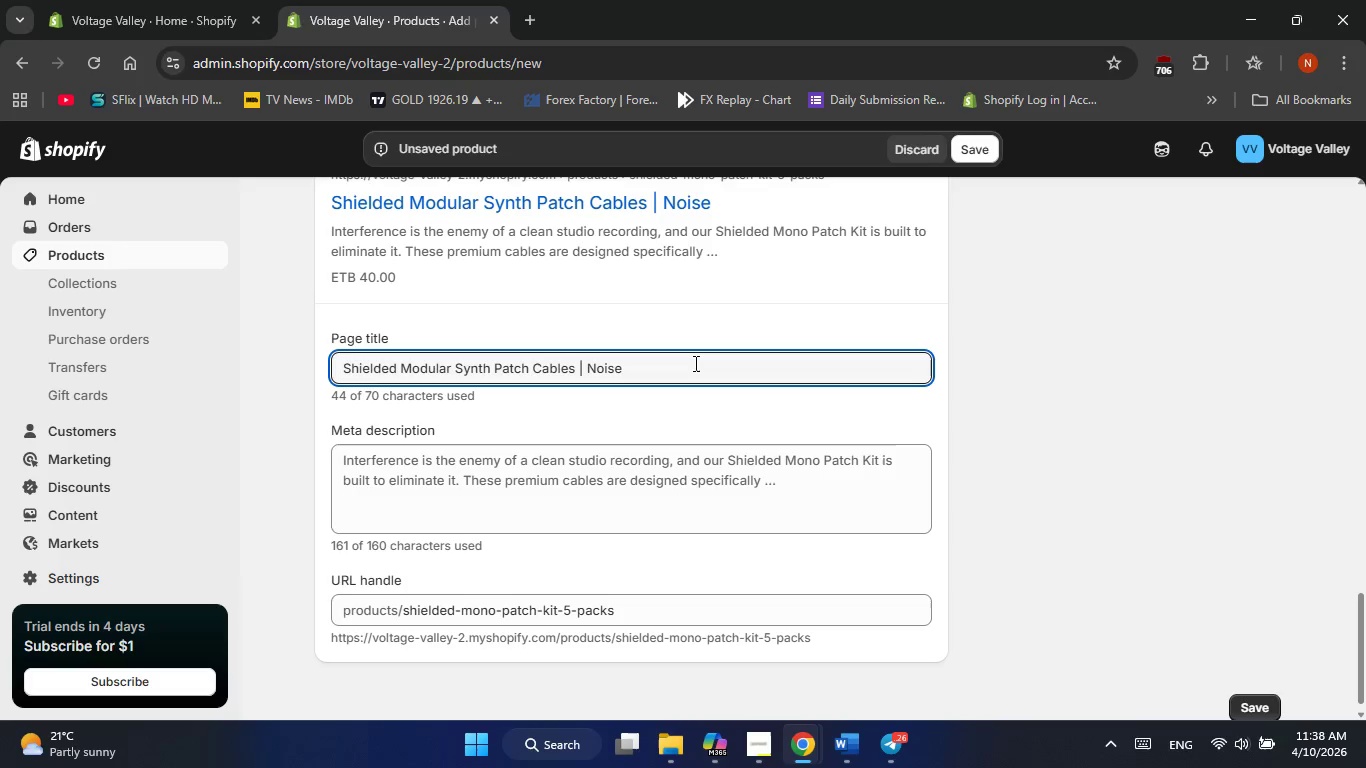 
key(Backspace)
type(_free )
 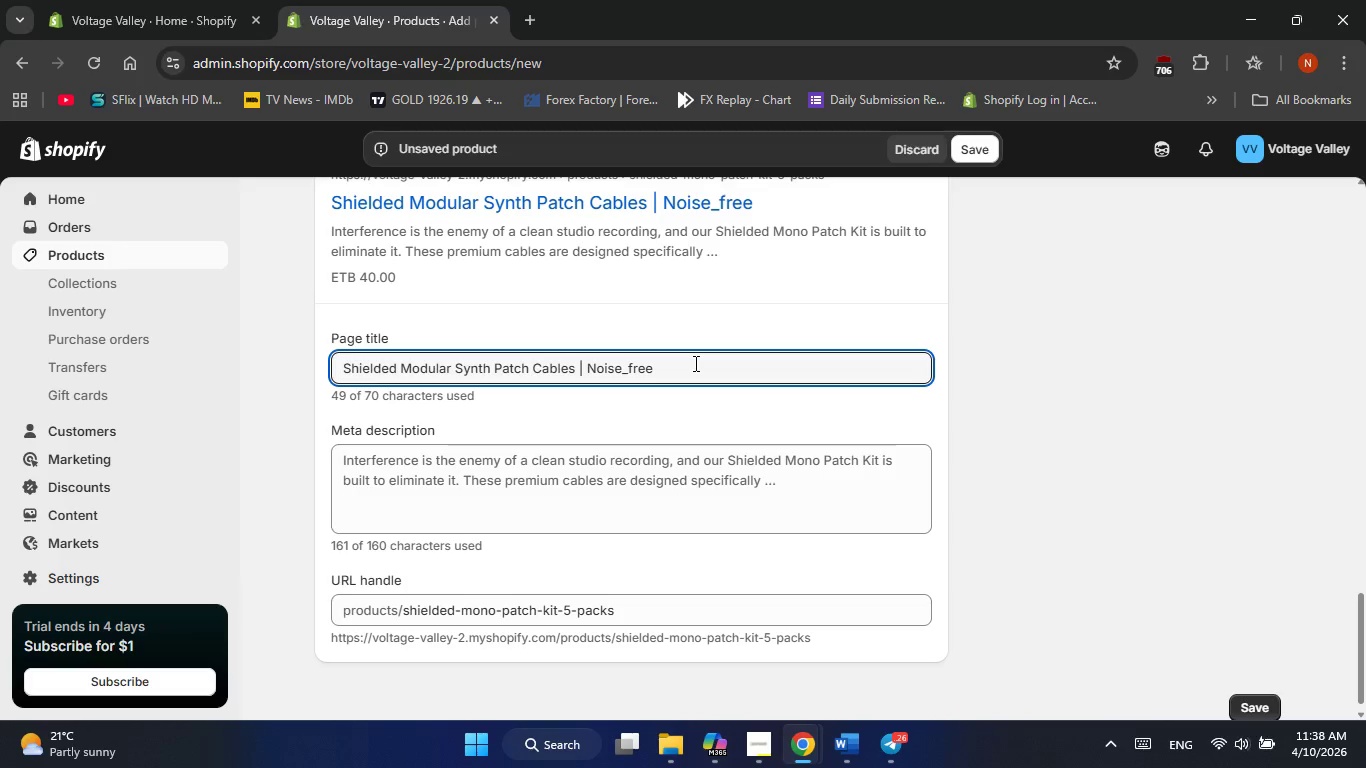 
key(ArrowLeft)
 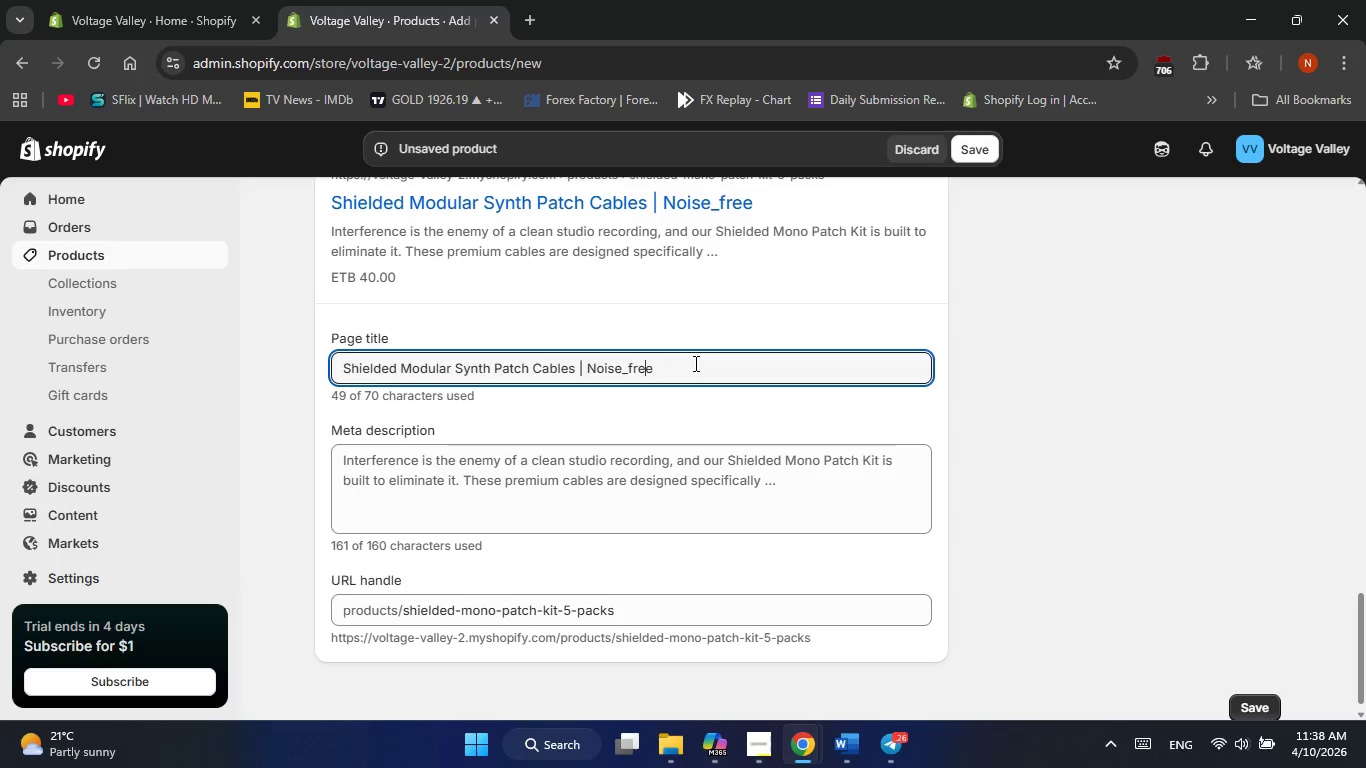 
key(ArrowLeft)
 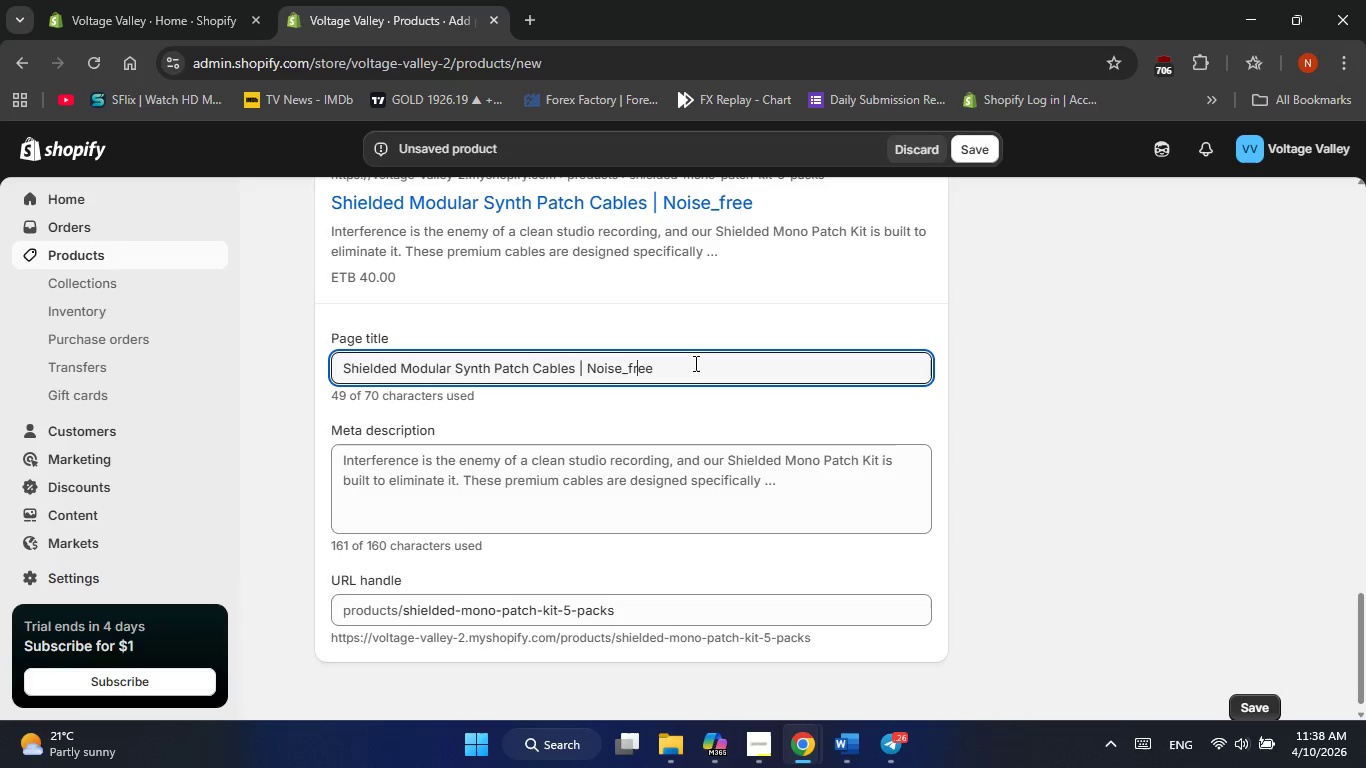 
key(ArrowLeft)
 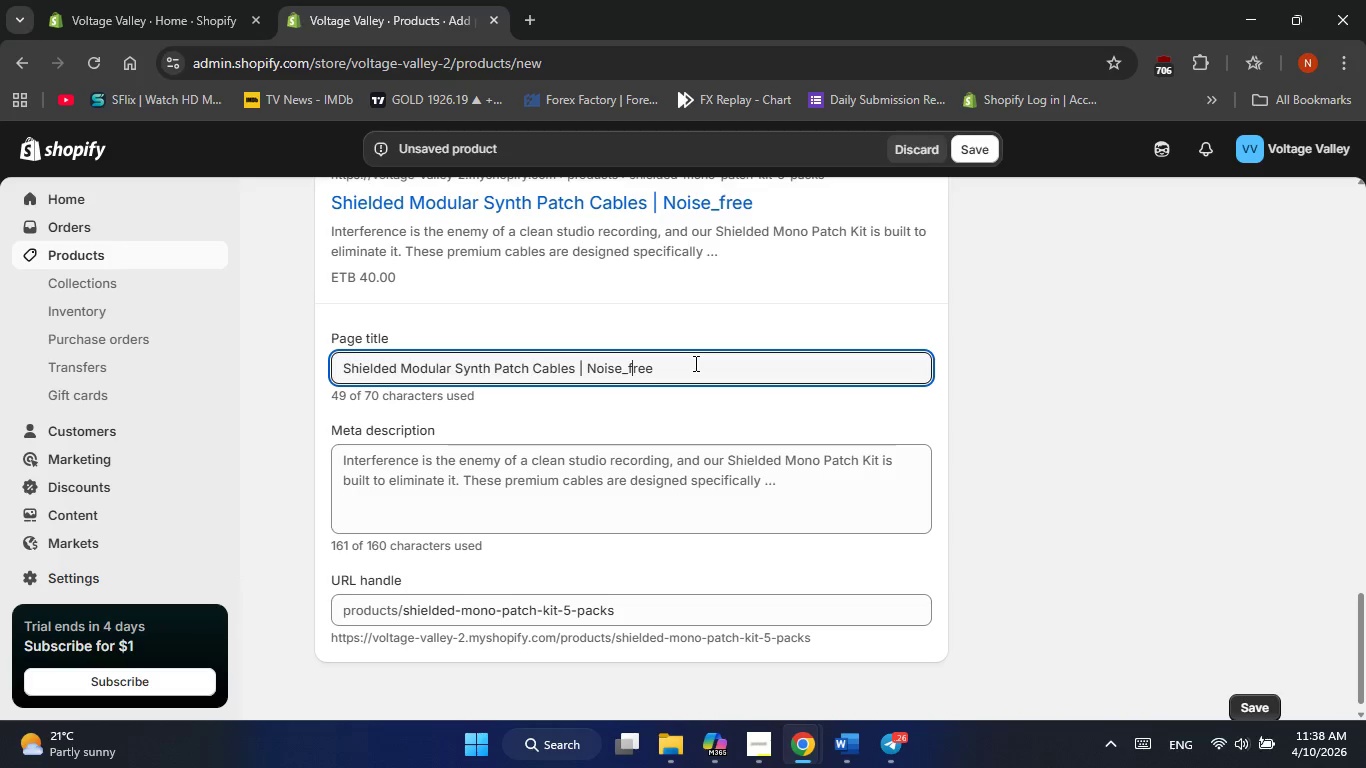 
key(ArrowLeft)
 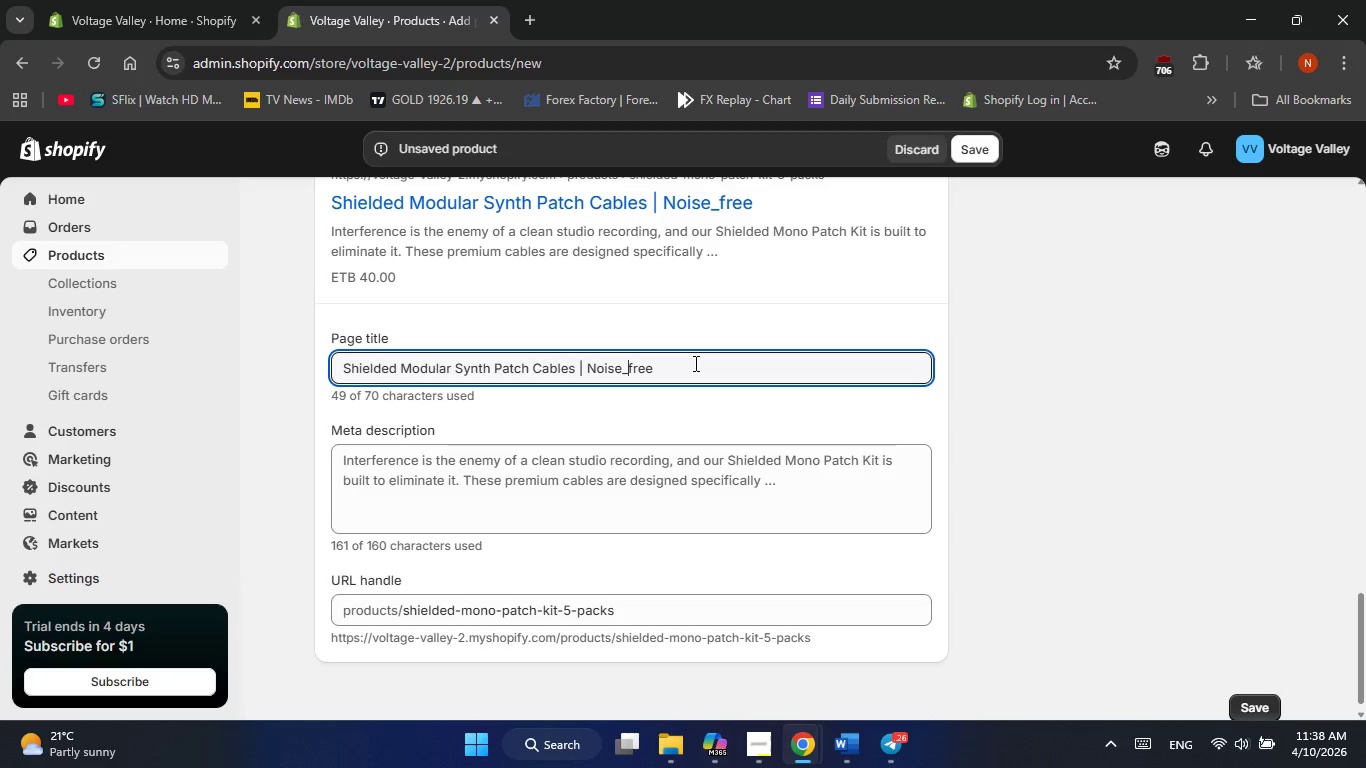 
key(ArrowLeft)
 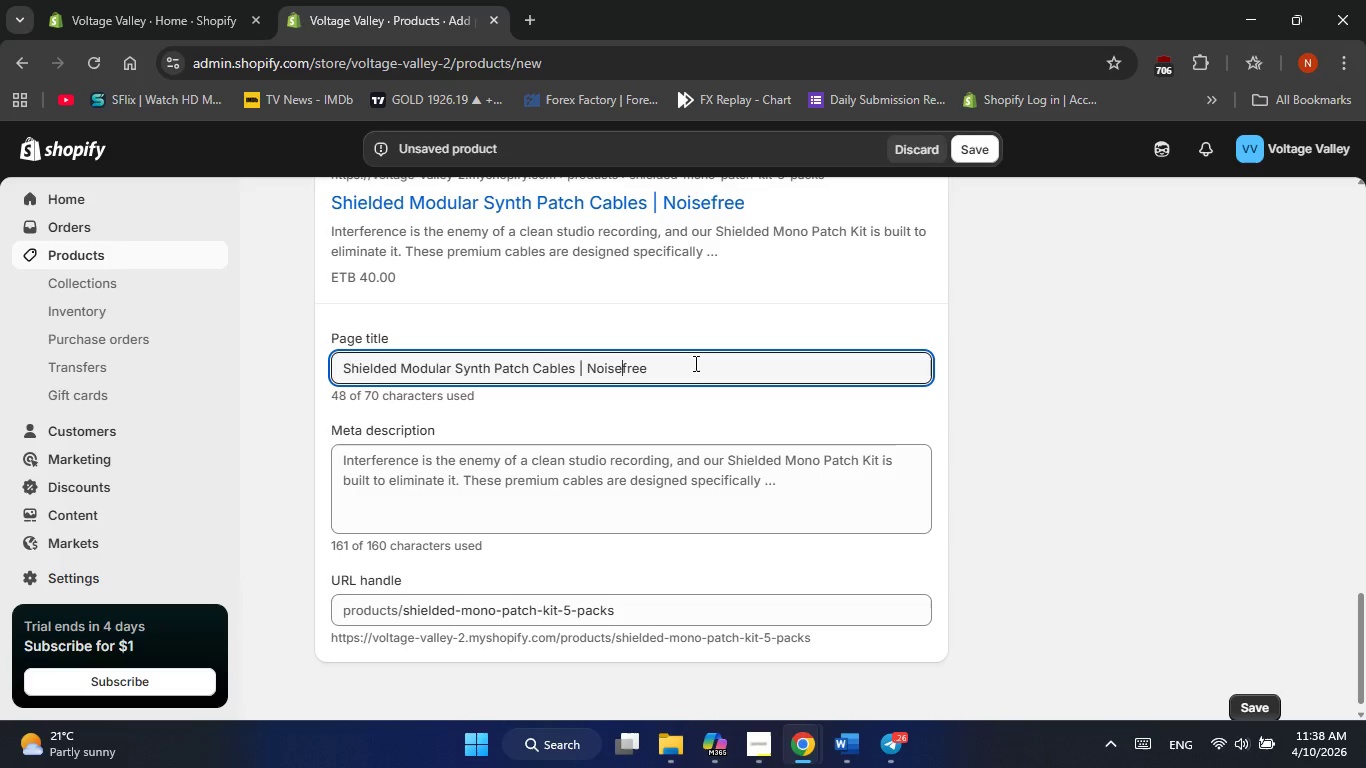 
key(Backspace)
 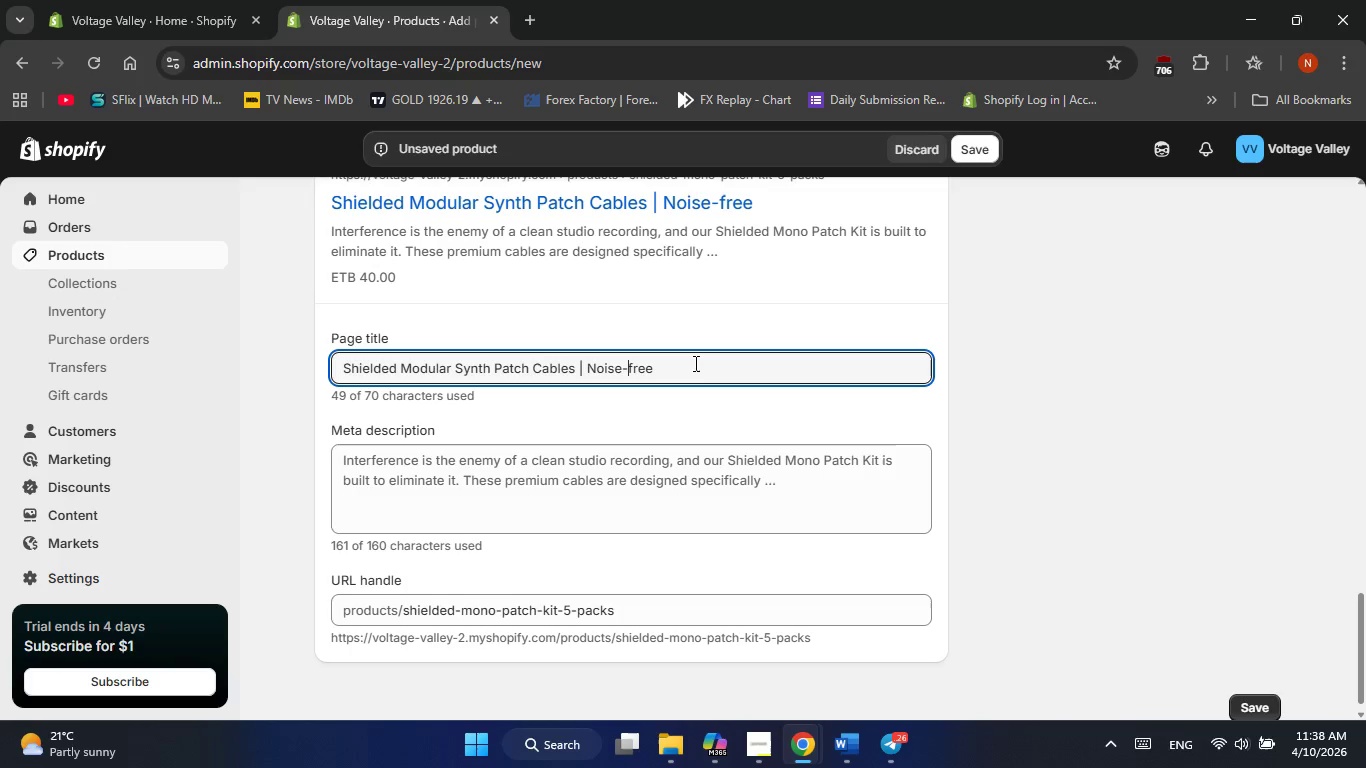 
key(Minus)
 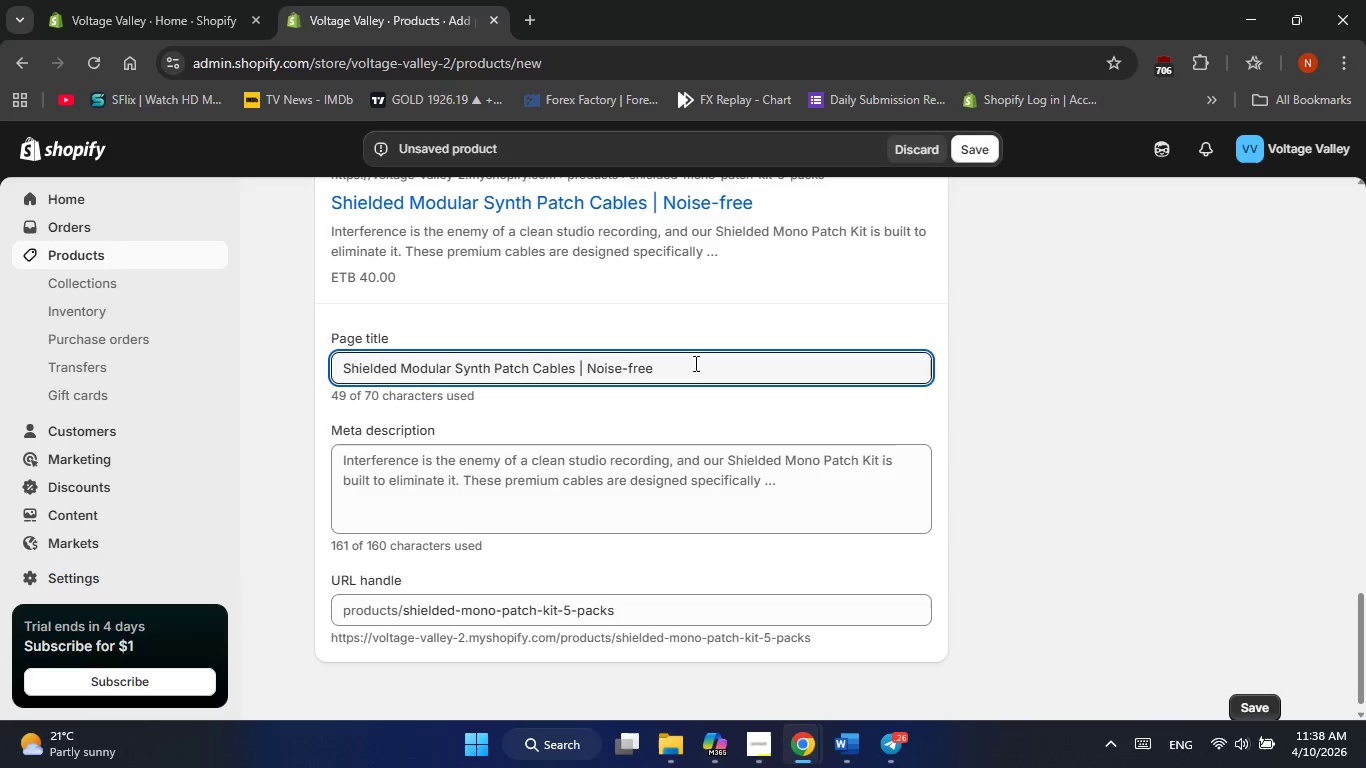 
hold_key(key=ArrowRight, duration=0.7)
 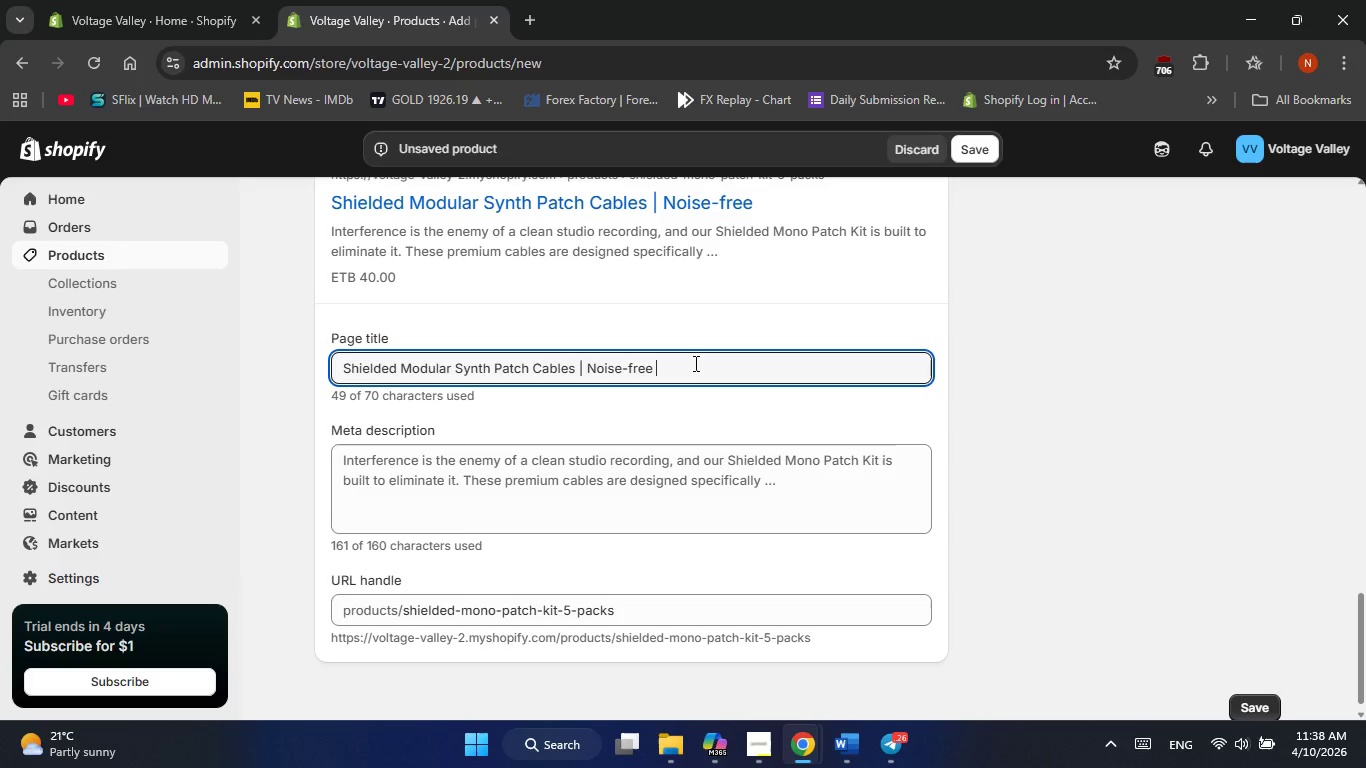 
type(Analog Routing)
 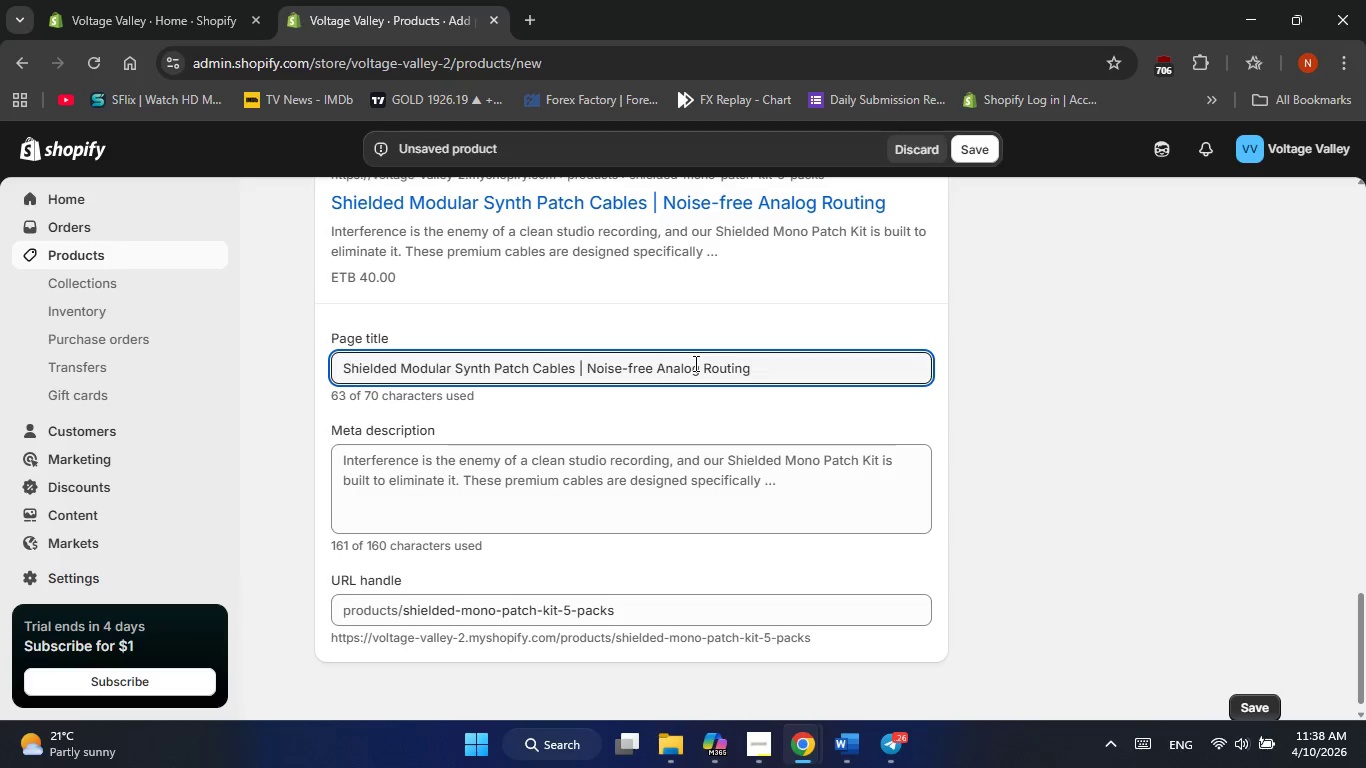 
left_click([696, 522])
 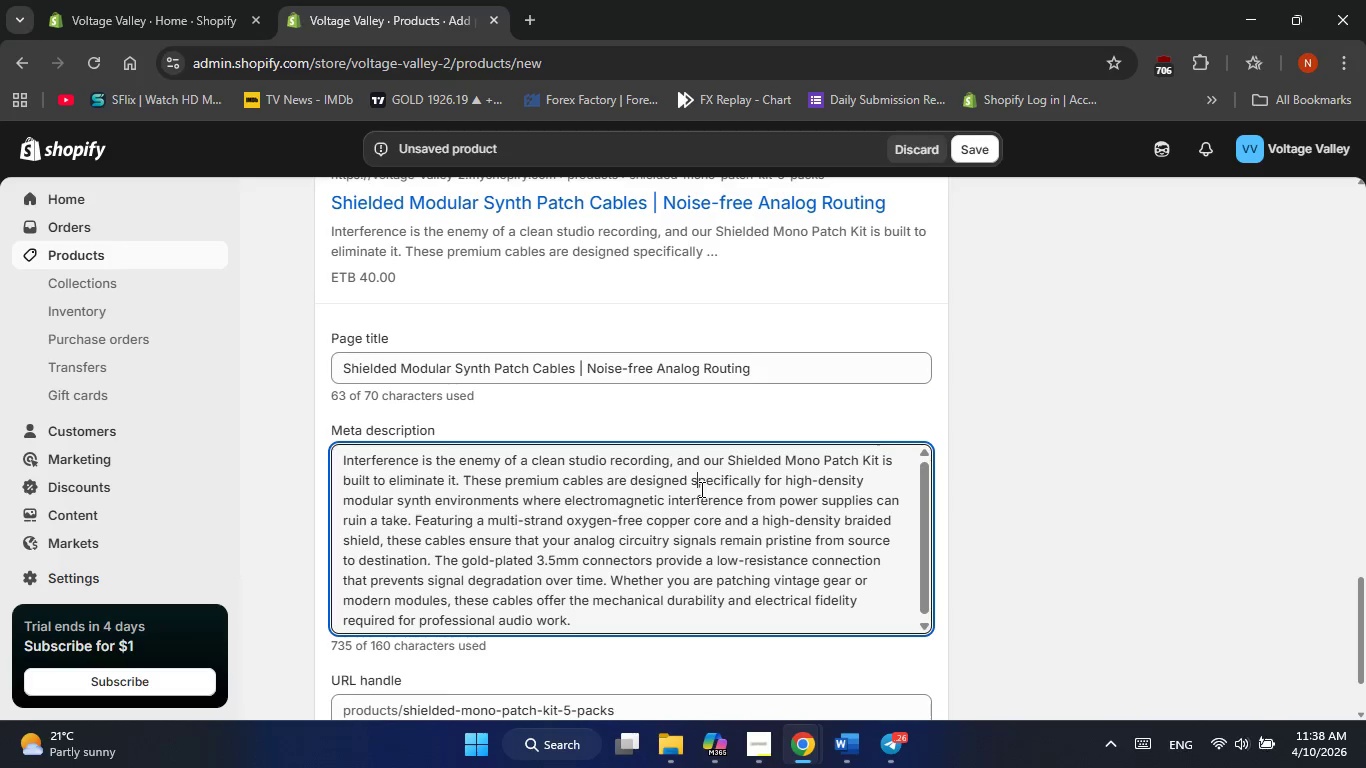 
double_click([700, 489])
 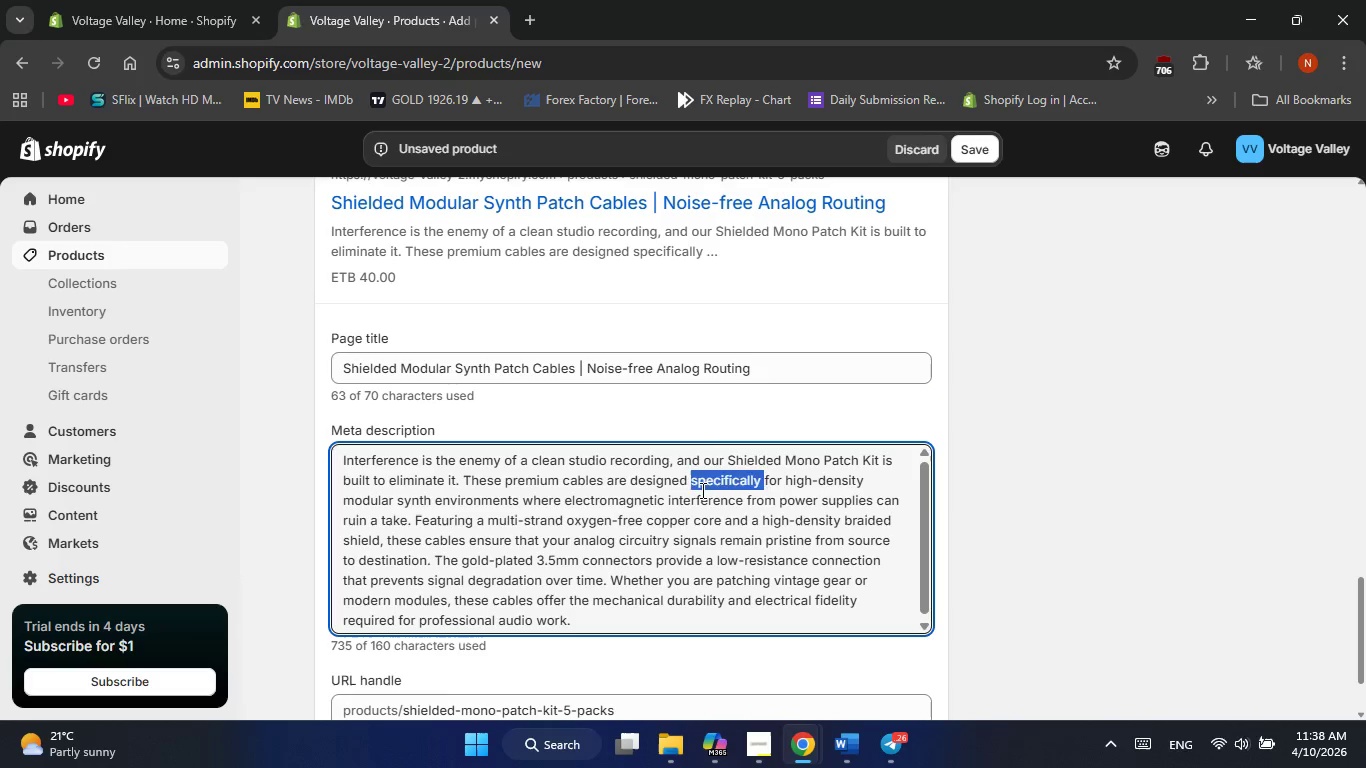 
left_click([701, 490])
 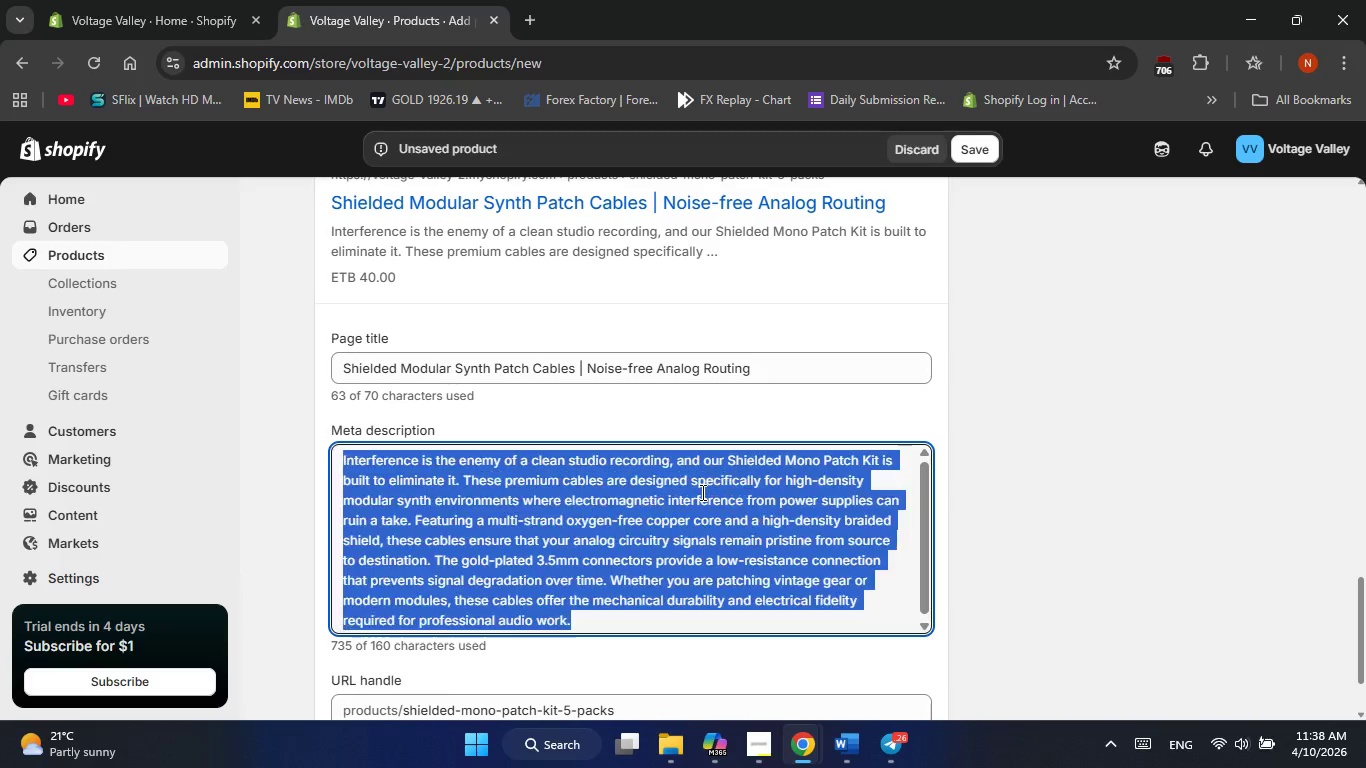 
triple_click([701, 492])
 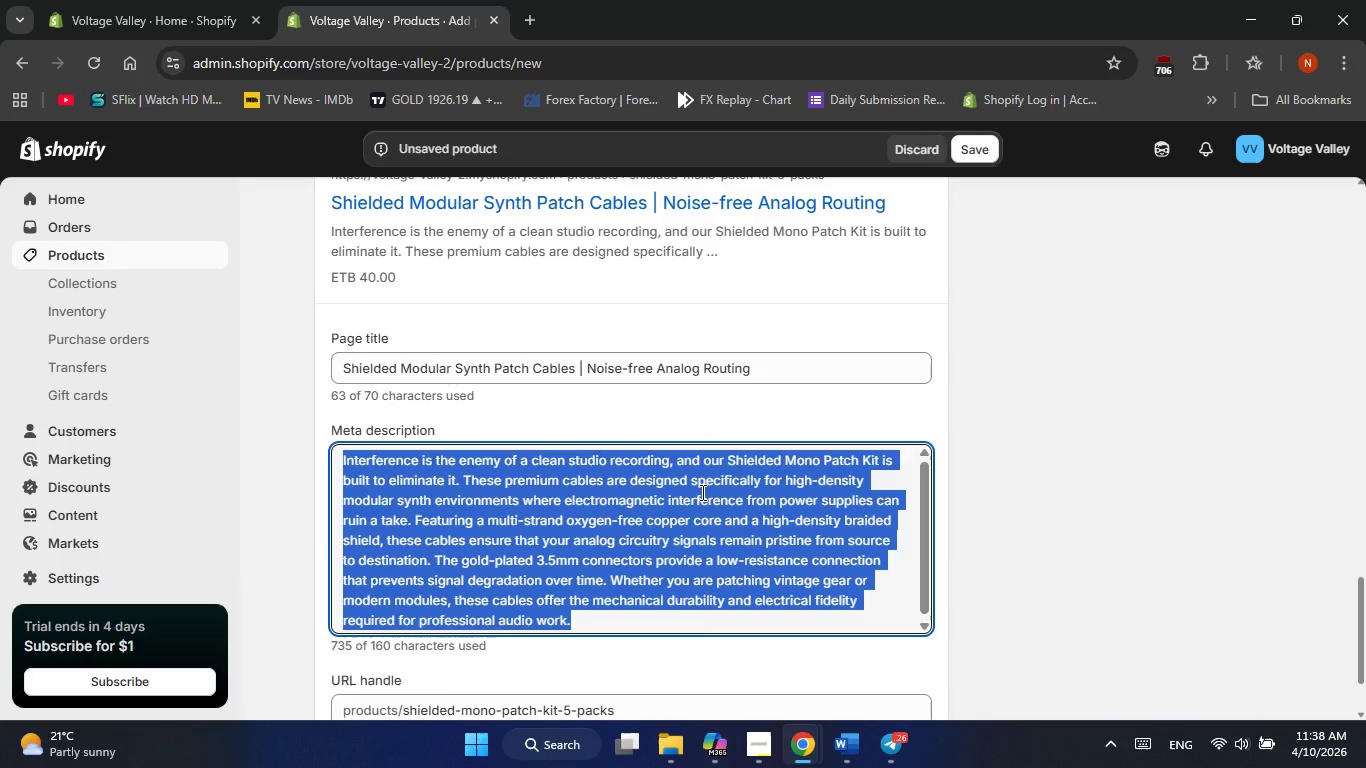 
triple_click([701, 492])
 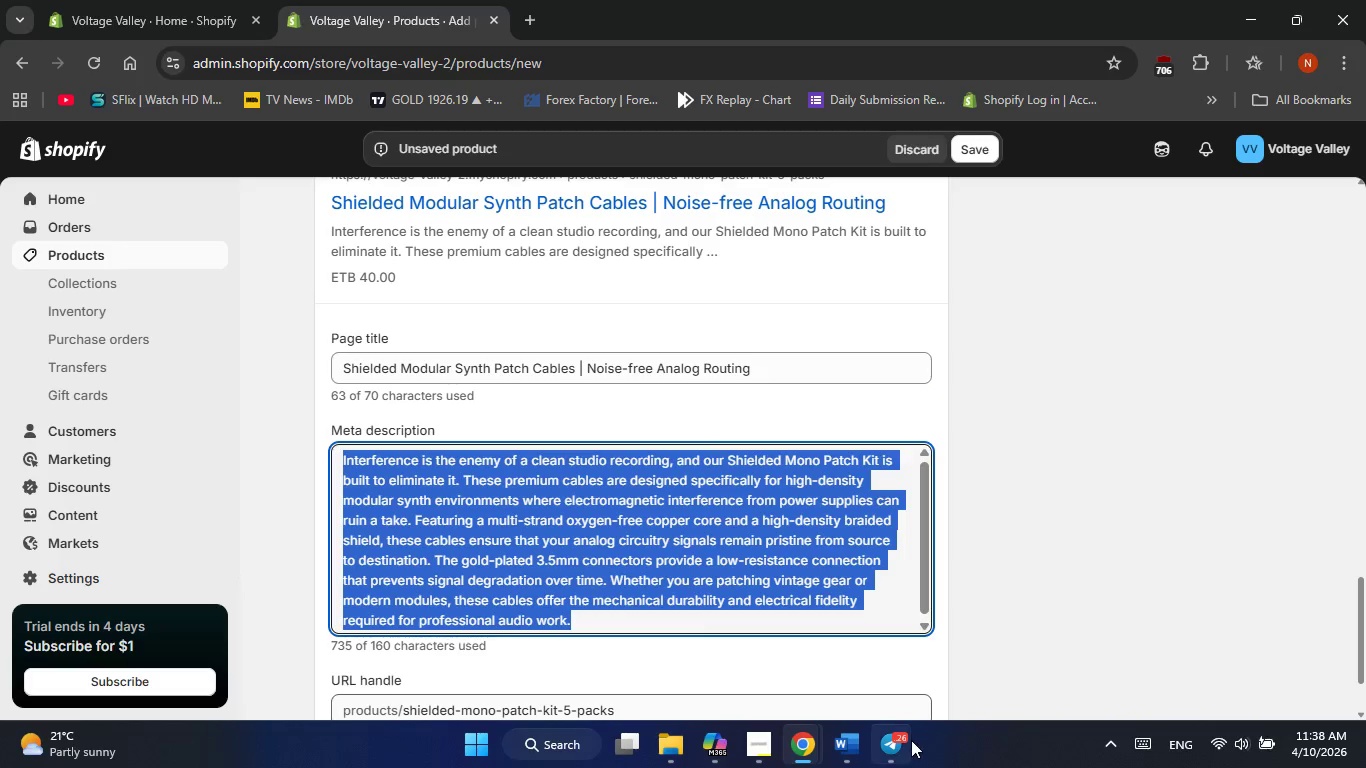 
mouse_move([839, 748])
 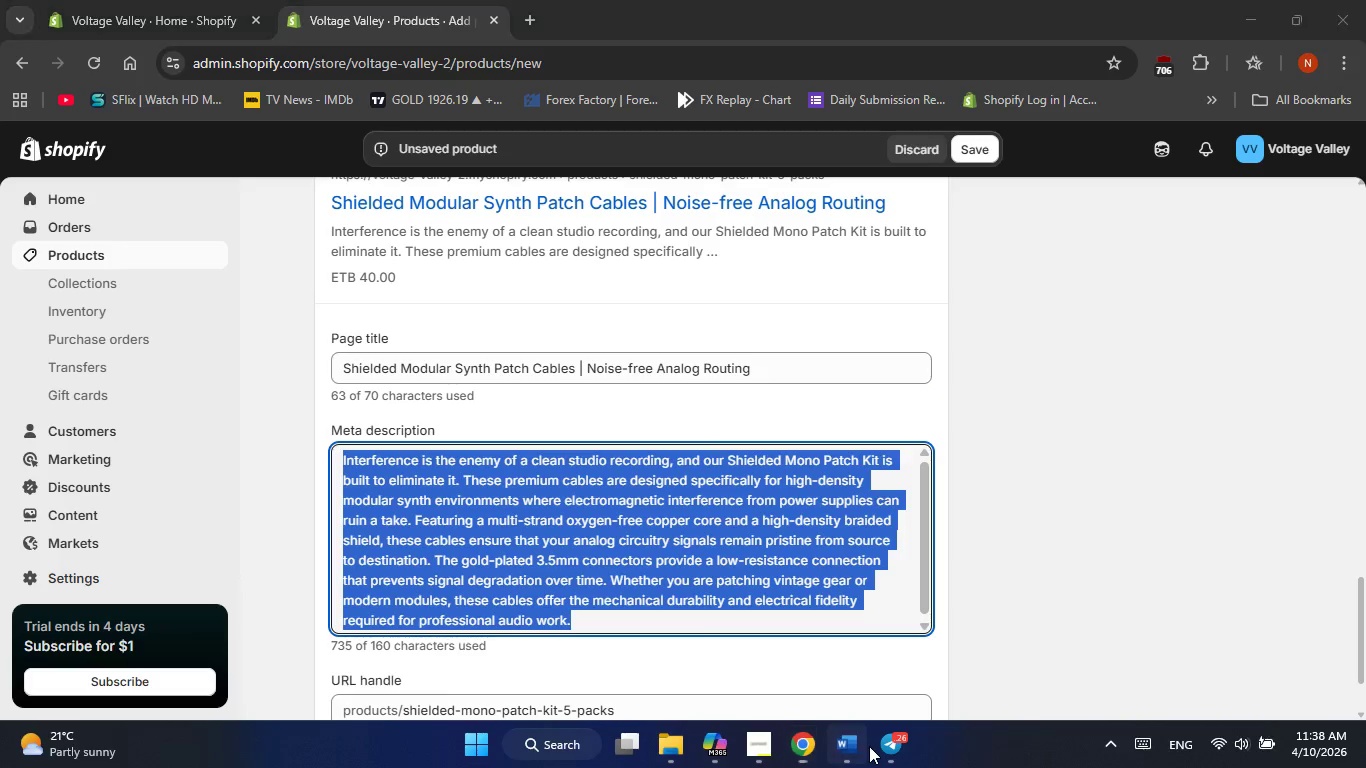 
left_click([869, 746])
 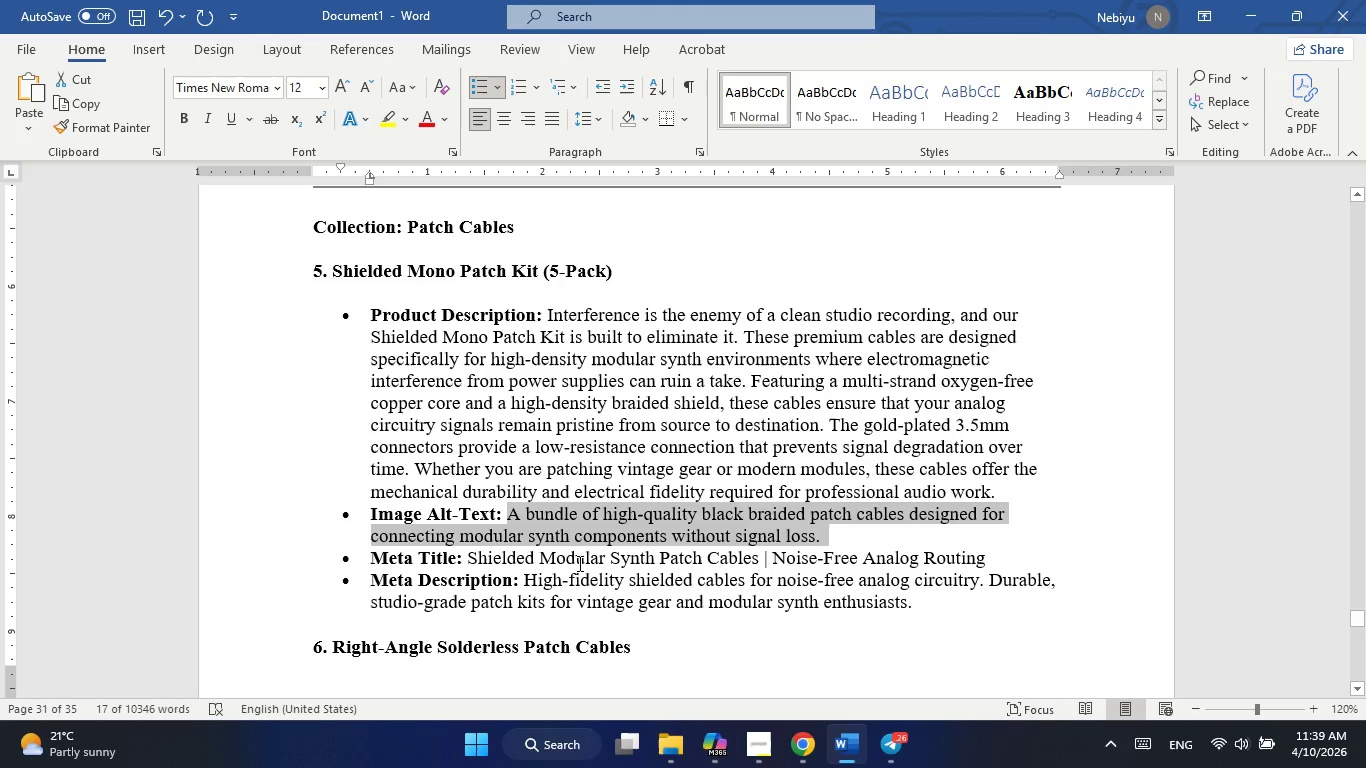 
left_click_drag(start_coordinate=[528, 583], to_coordinate=[928, 610])
 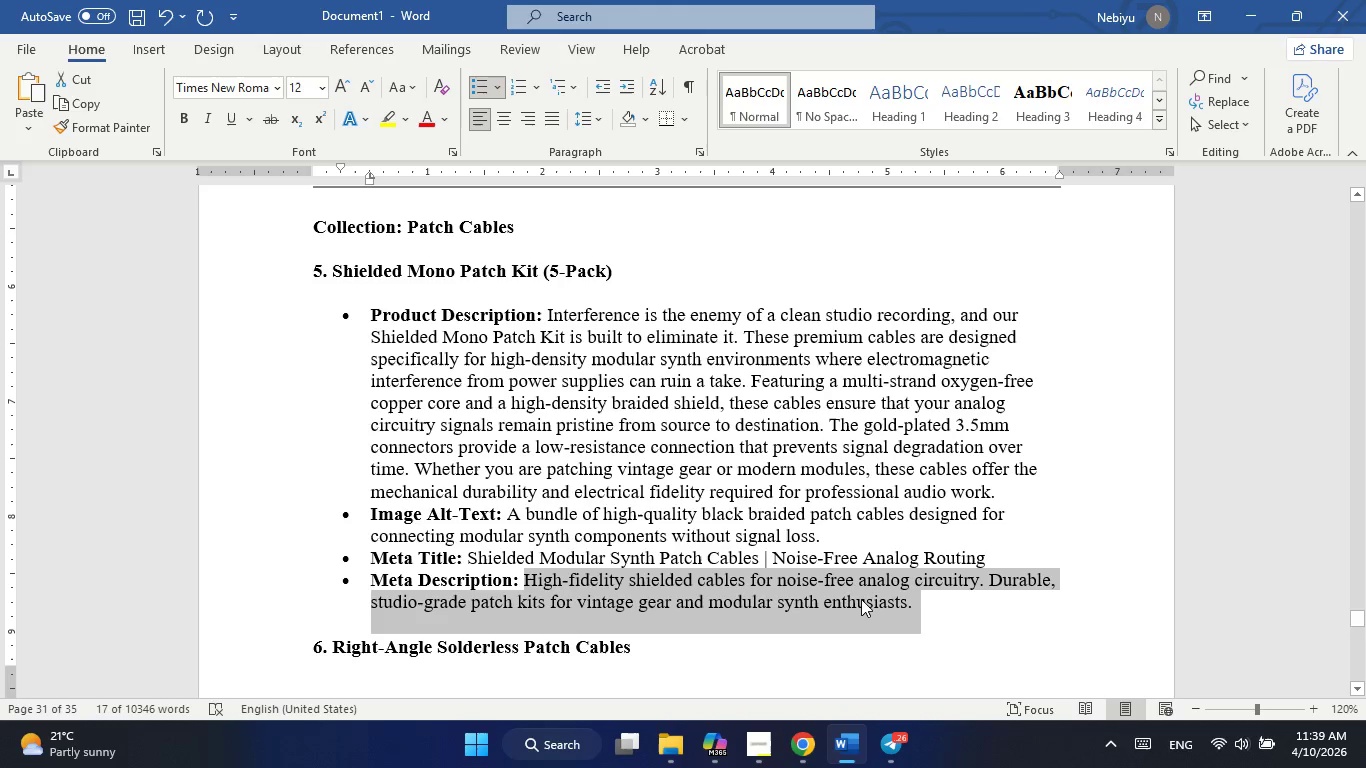 
right_click([861, 599])
 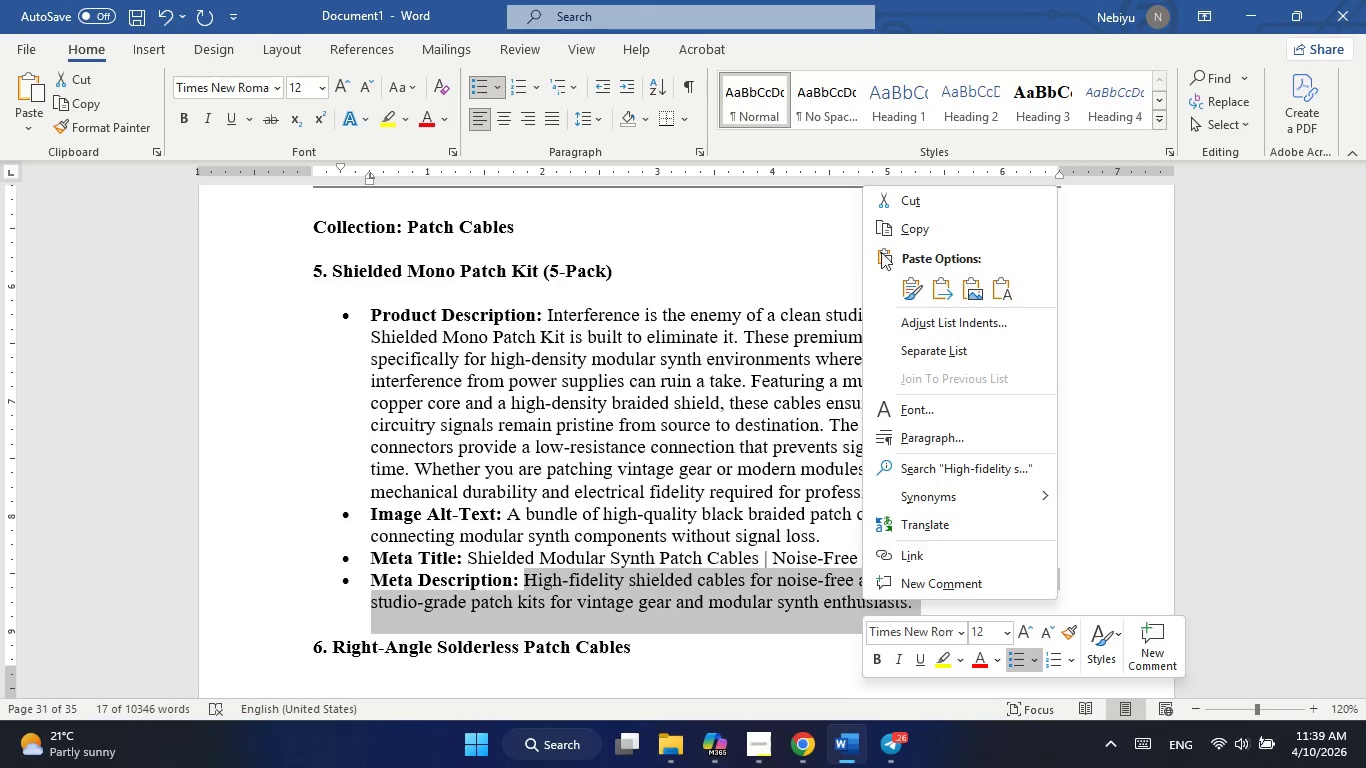 
left_click([887, 239])
 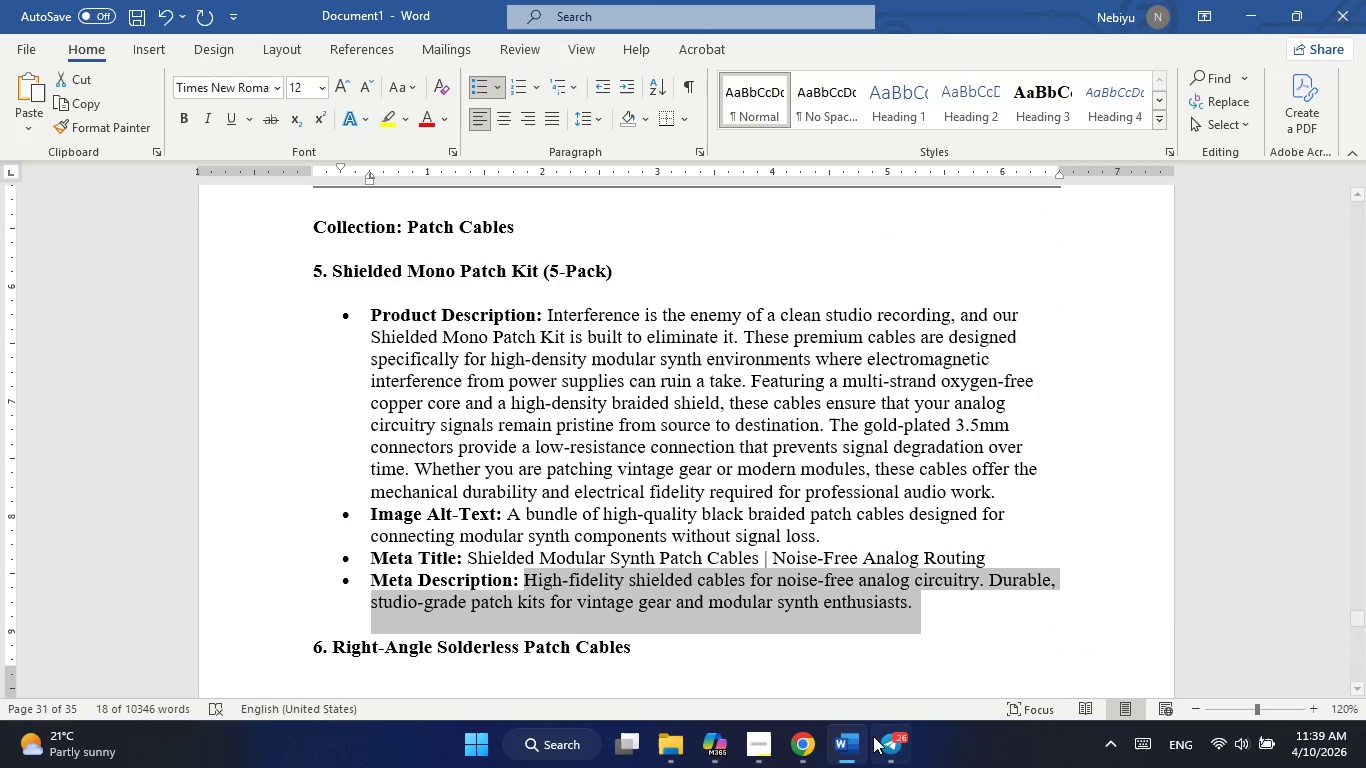 
left_click([807, 748])
 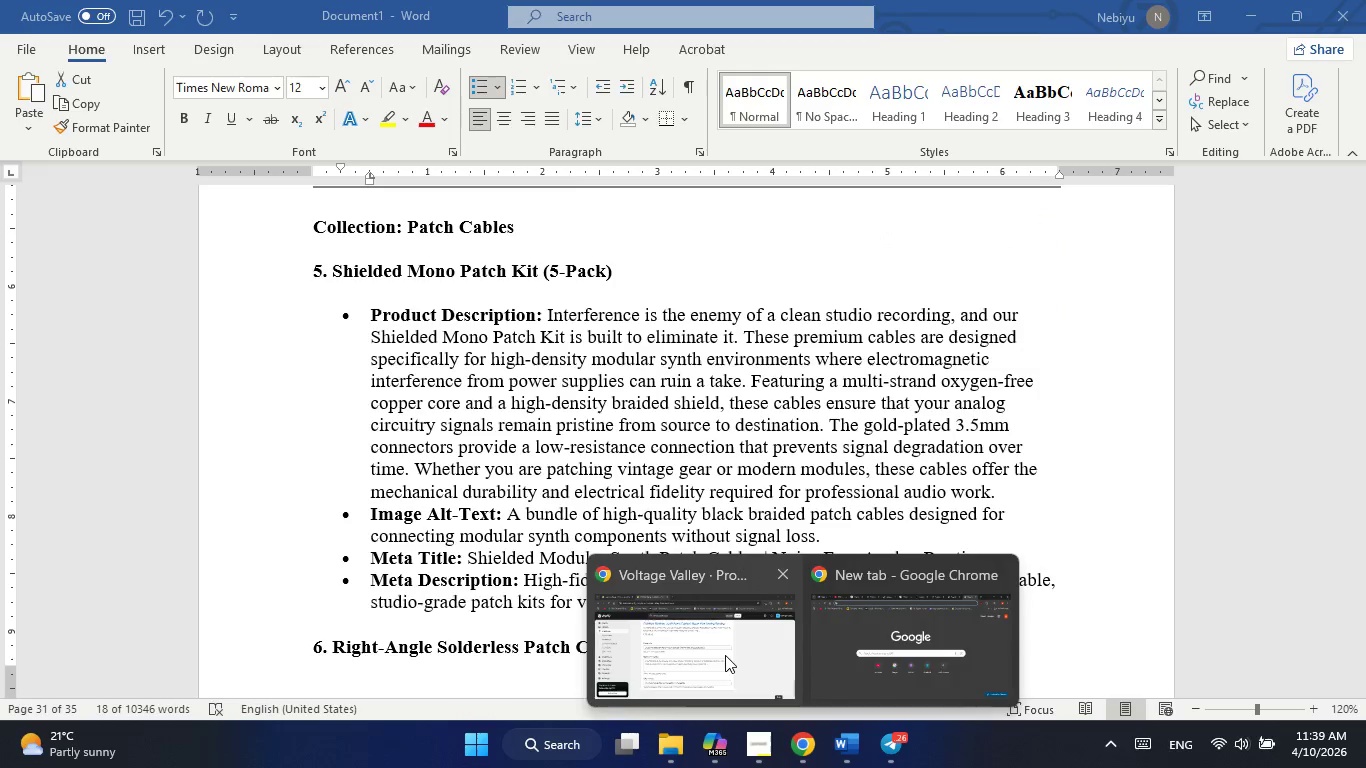 
left_click([725, 655])
 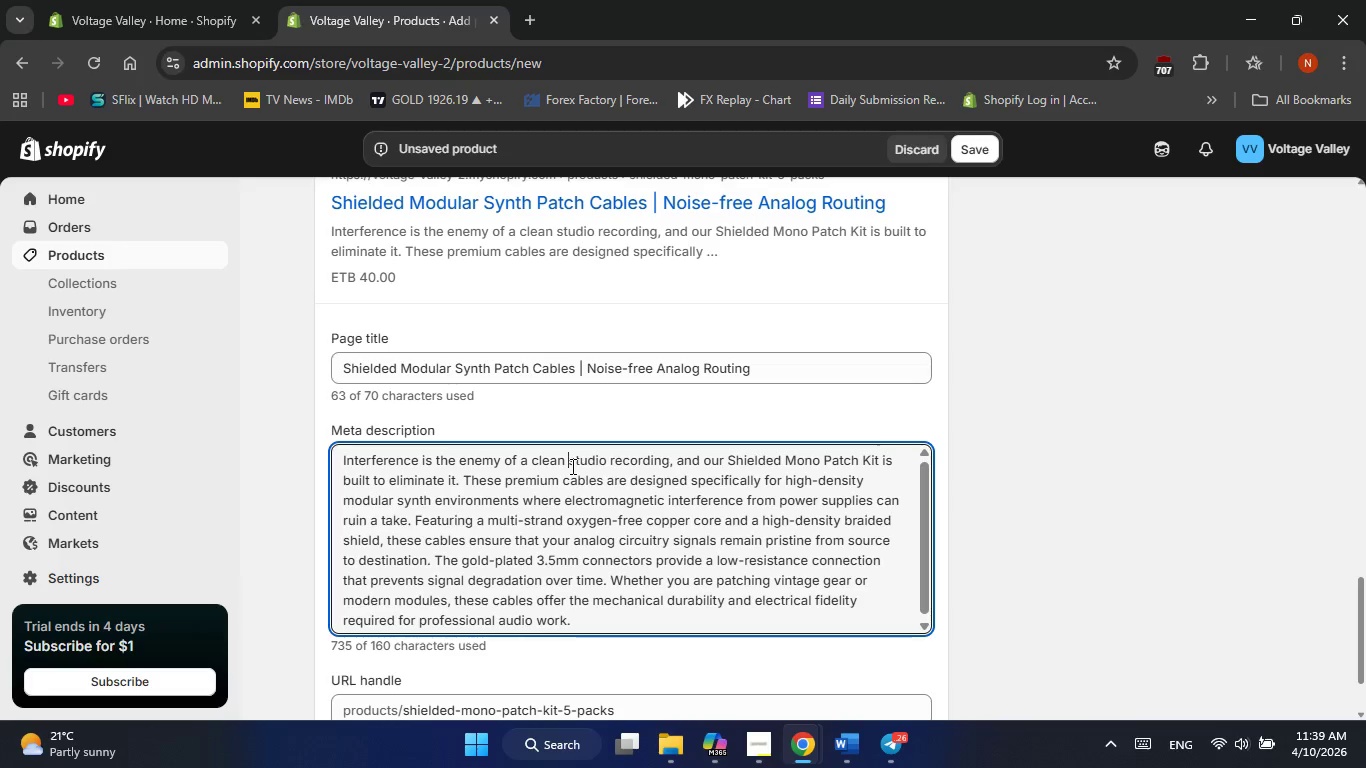 
double_click([571, 466])
 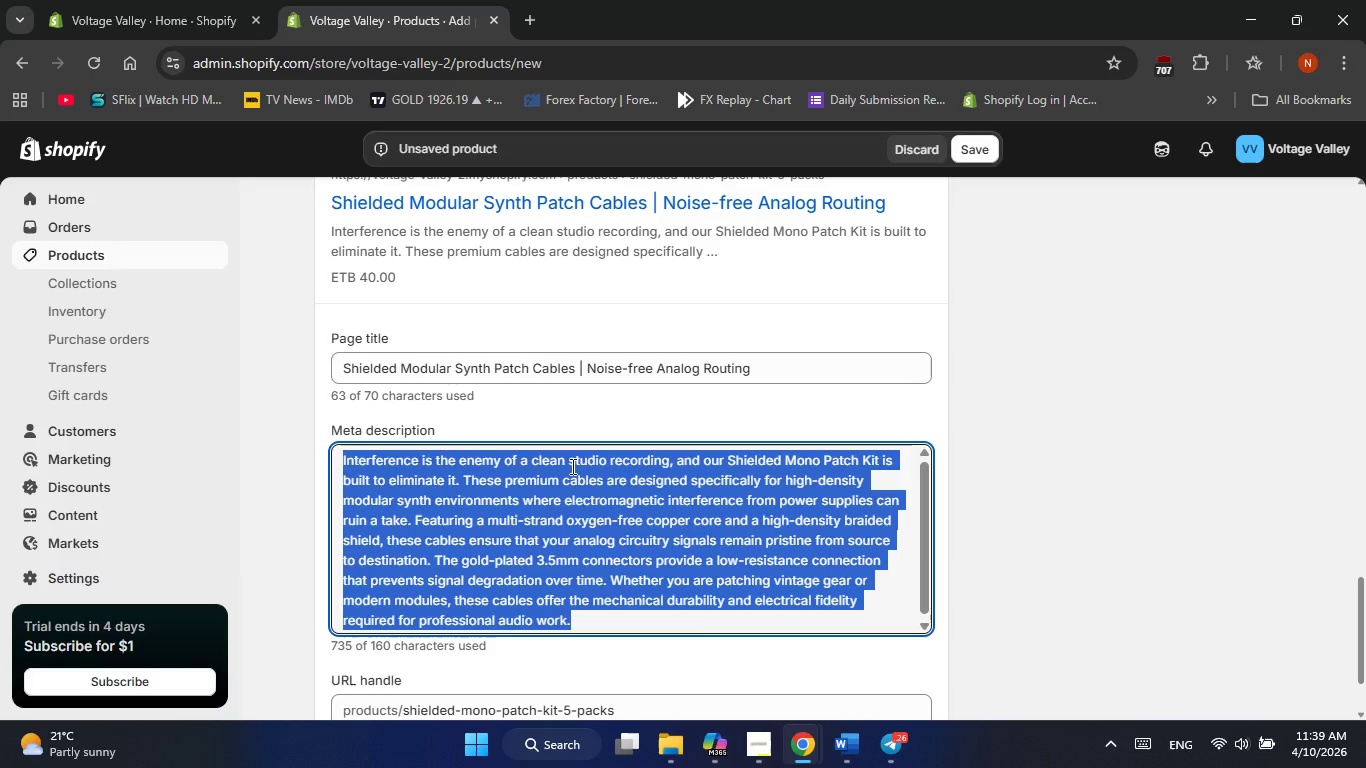 
triple_click([571, 466])
 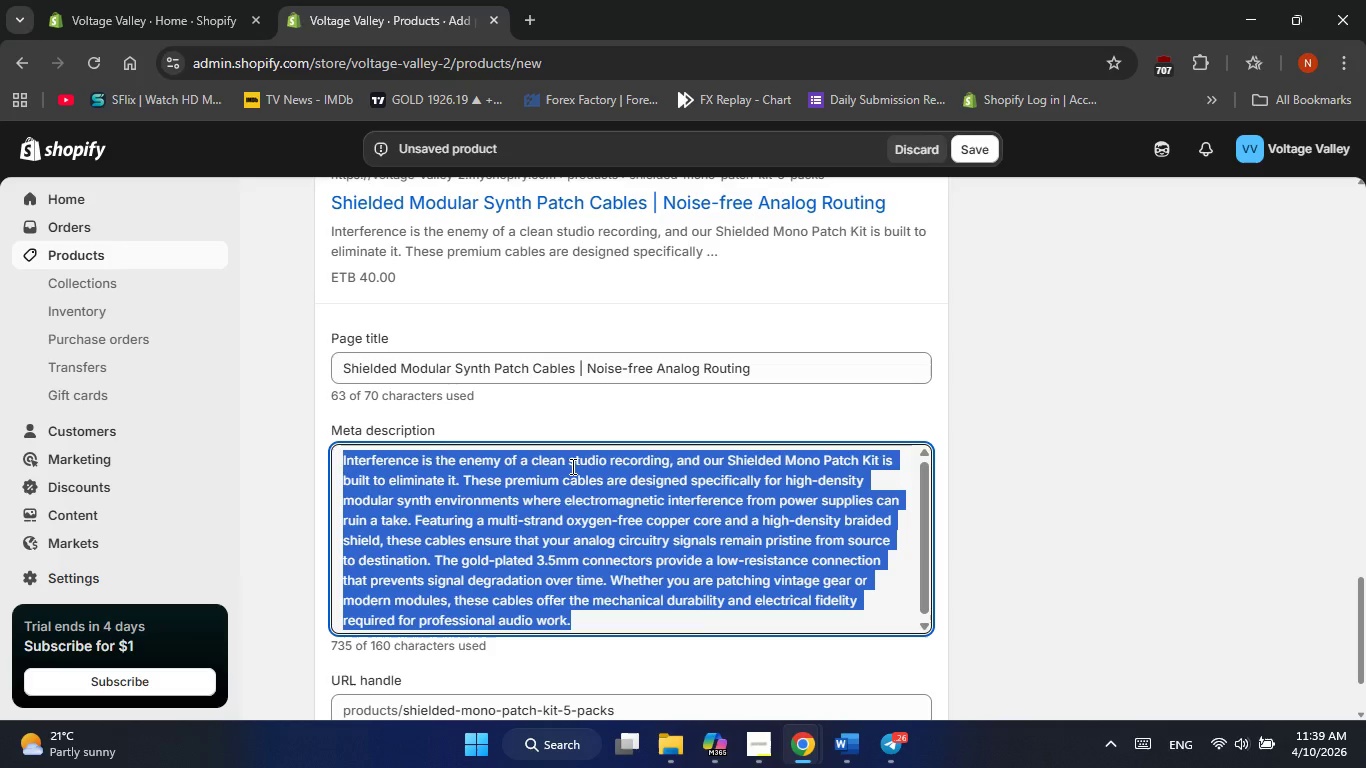 
triple_click([571, 466])
 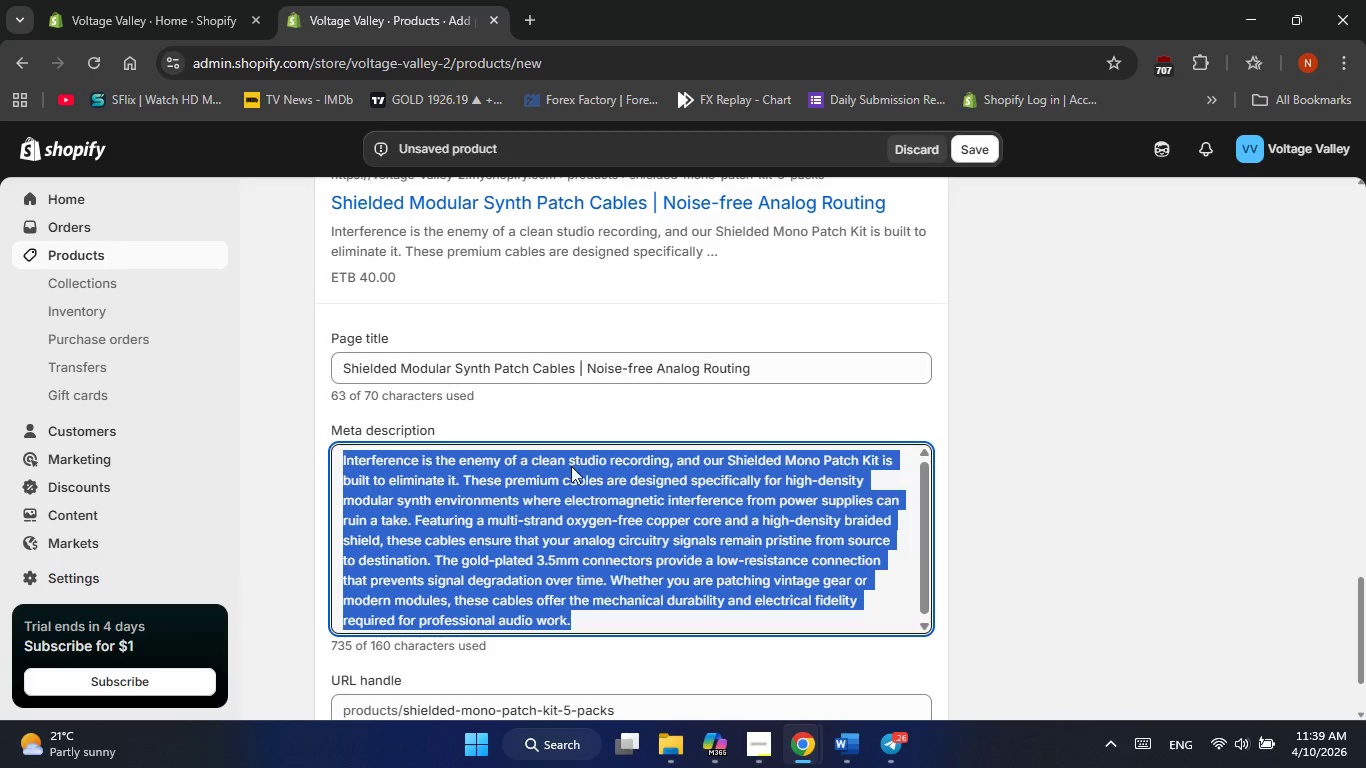 
right_click([571, 466])
 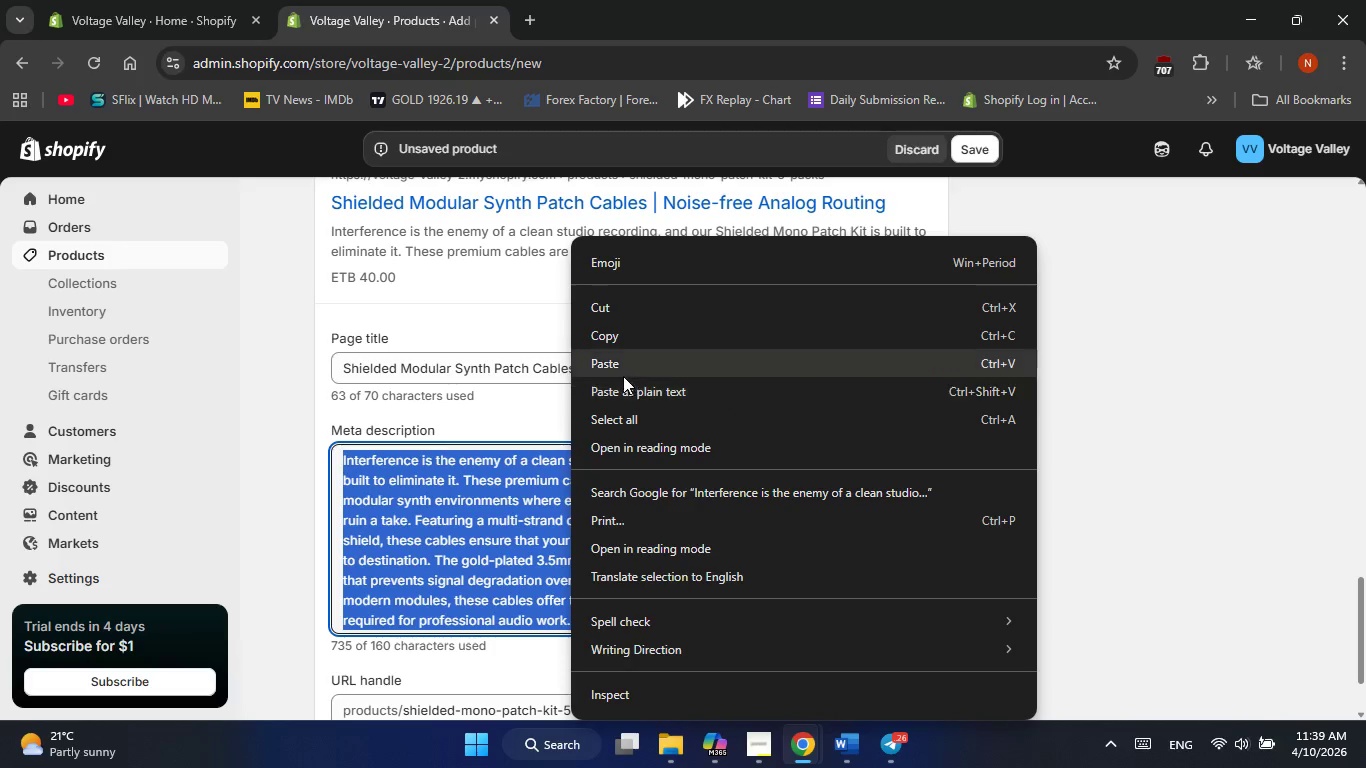 
left_click([622, 371])
 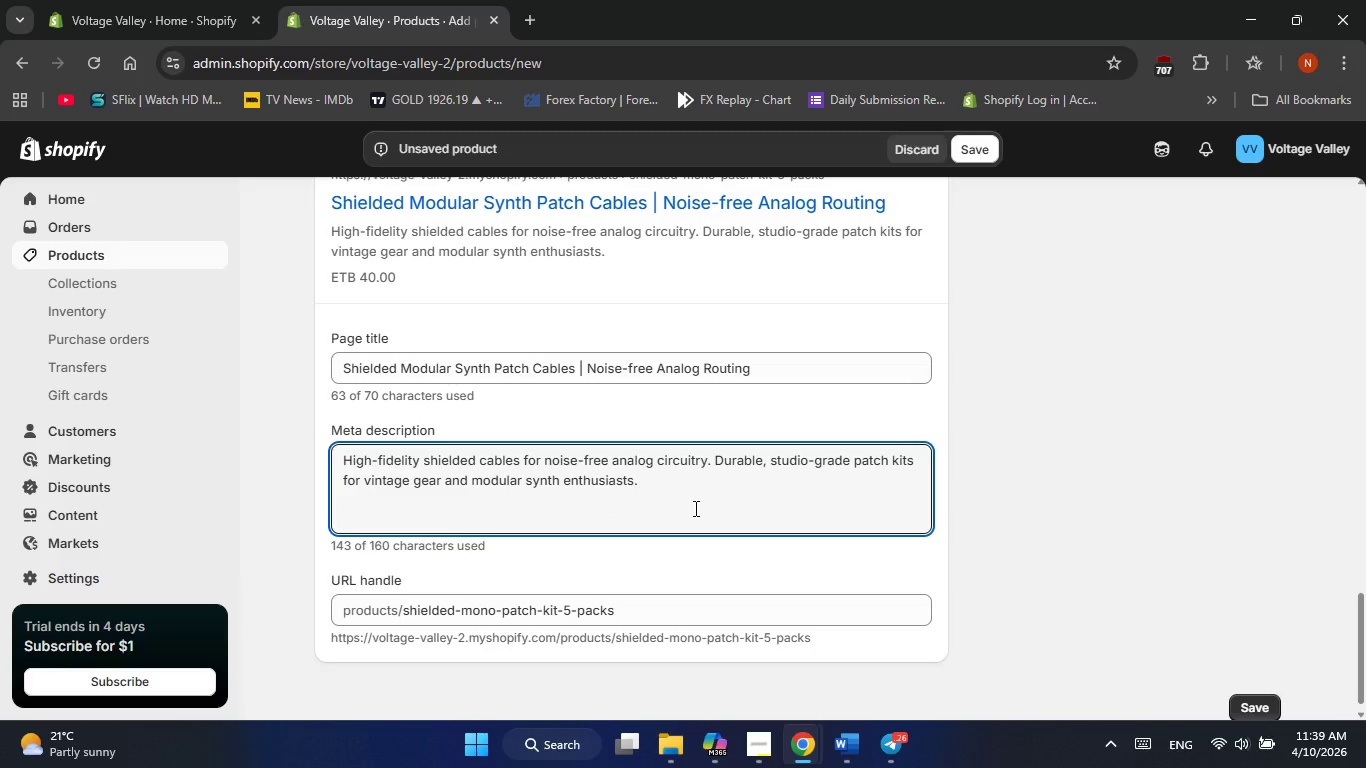 
scroll: coordinate [694, 508], scroll_direction: up, amount: 4.0
 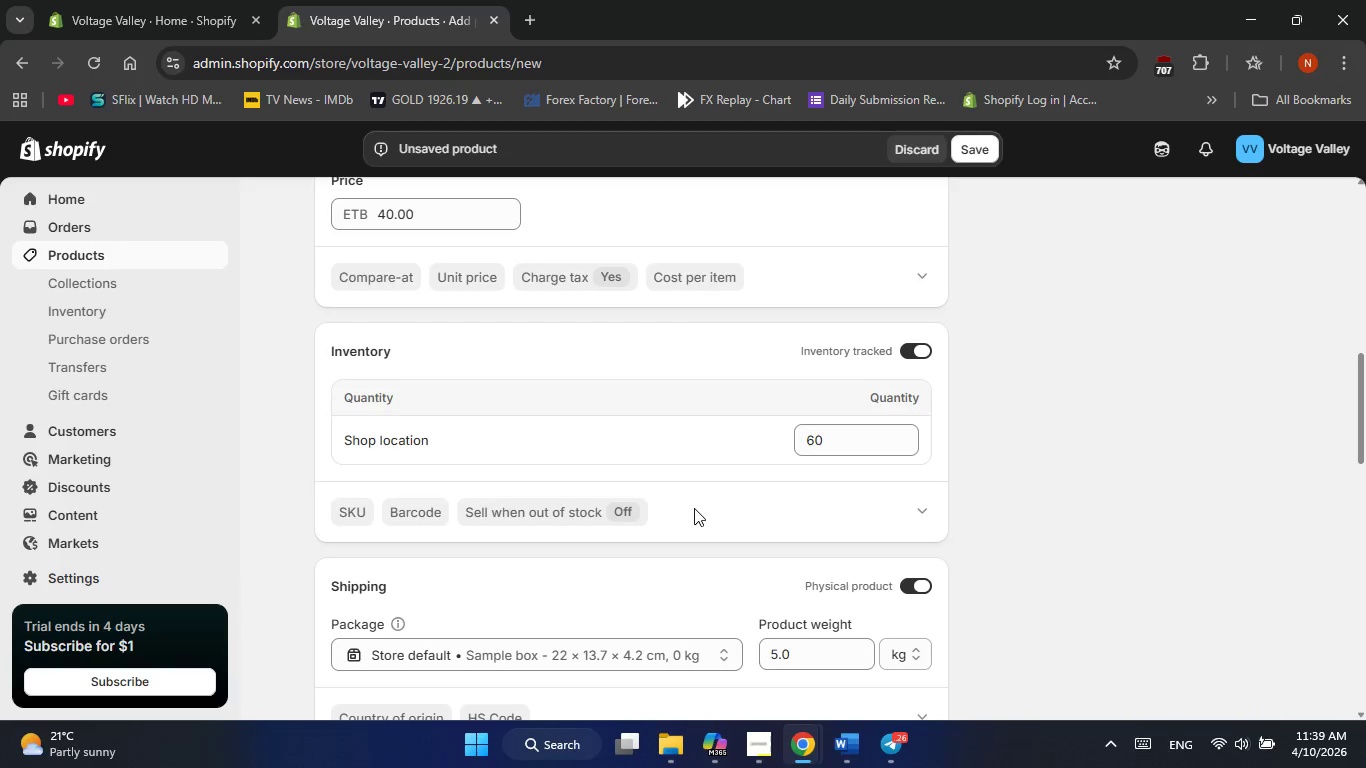 
scroll: coordinate [694, 508], scroll_direction: down, amount: 2.0
 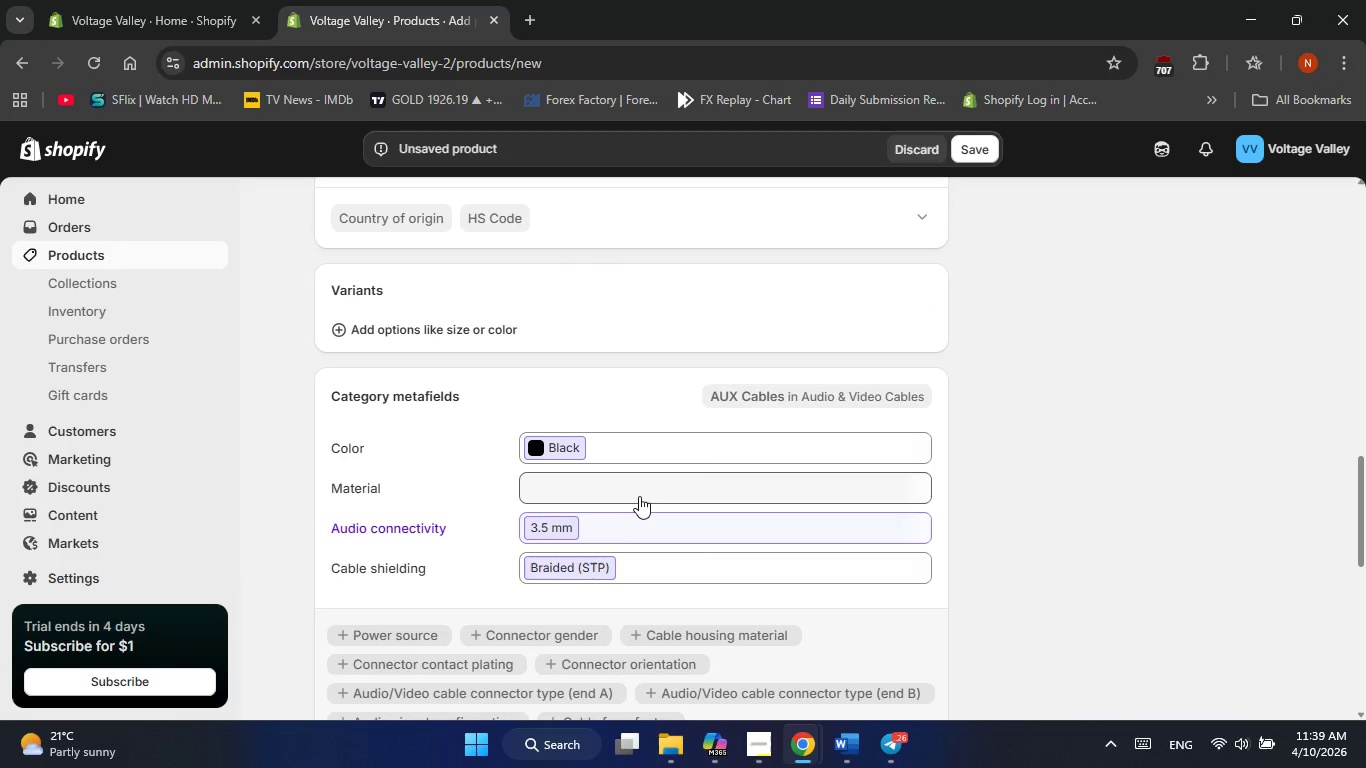 
left_click([634, 489])
 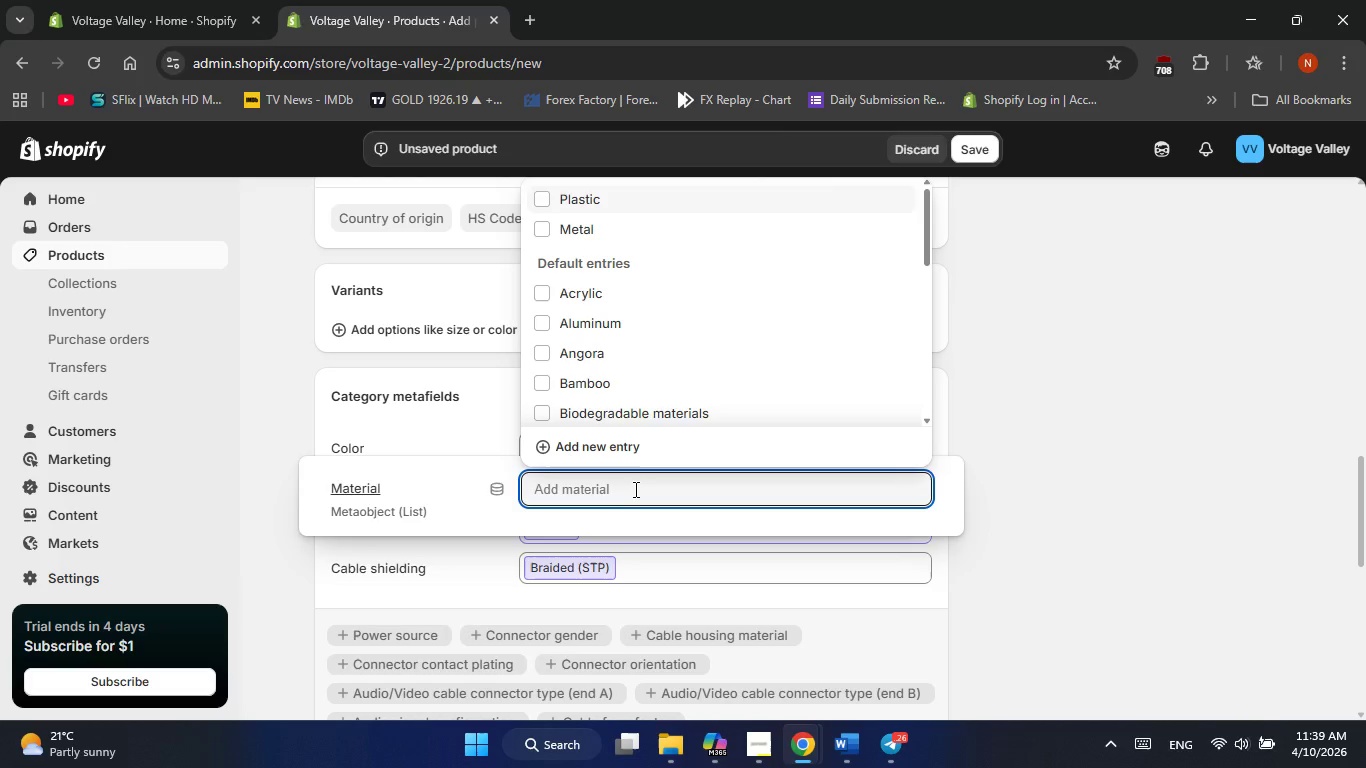 
wait(5.75)
 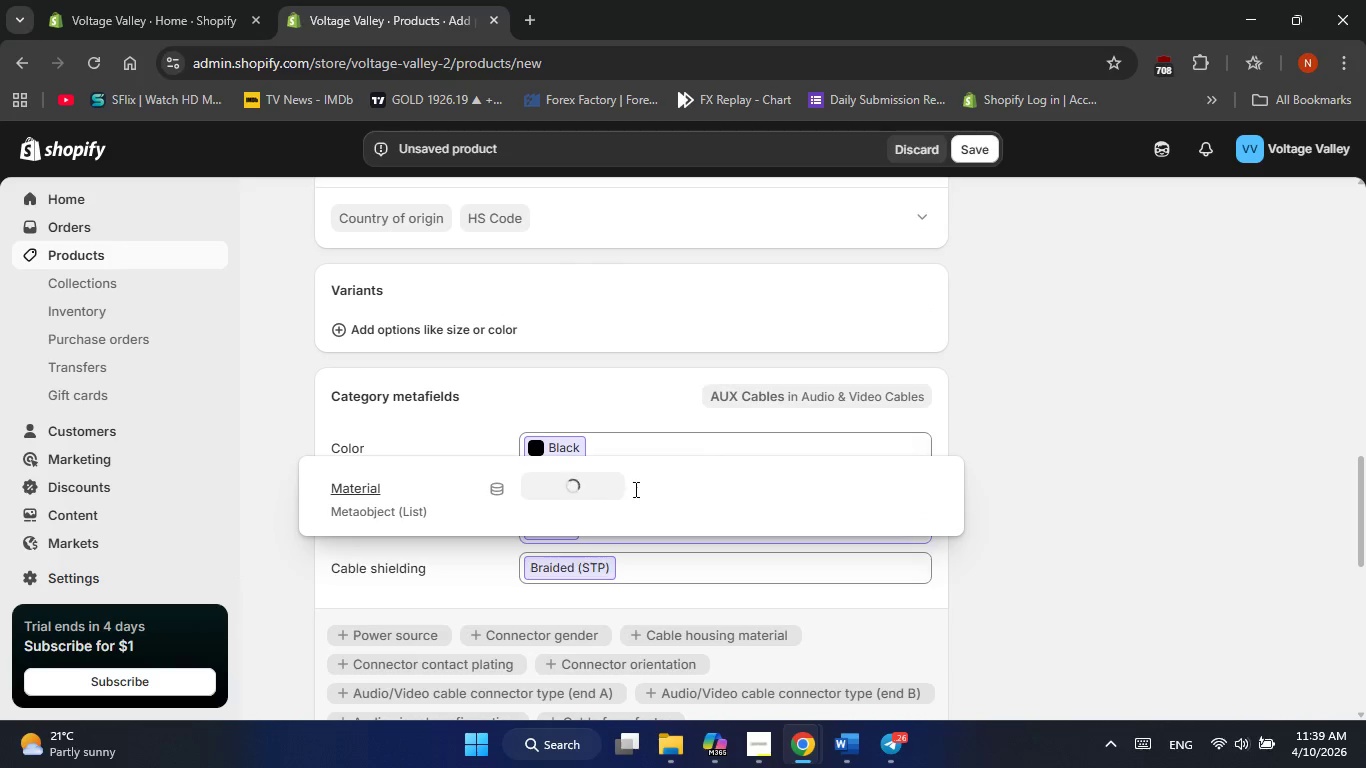 
scroll: coordinate [618, 379], scroll_direction: up, amount: 3.0
 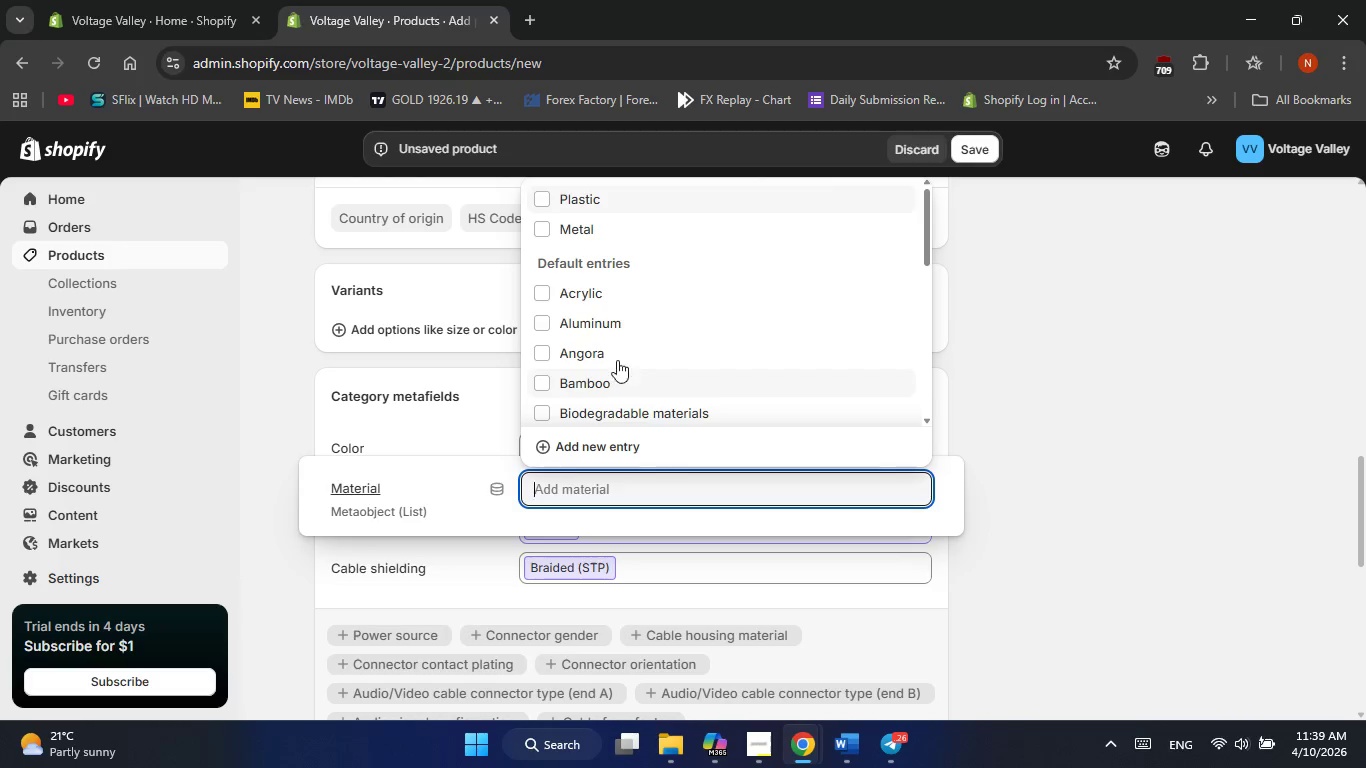 
left_click([608, 201])
 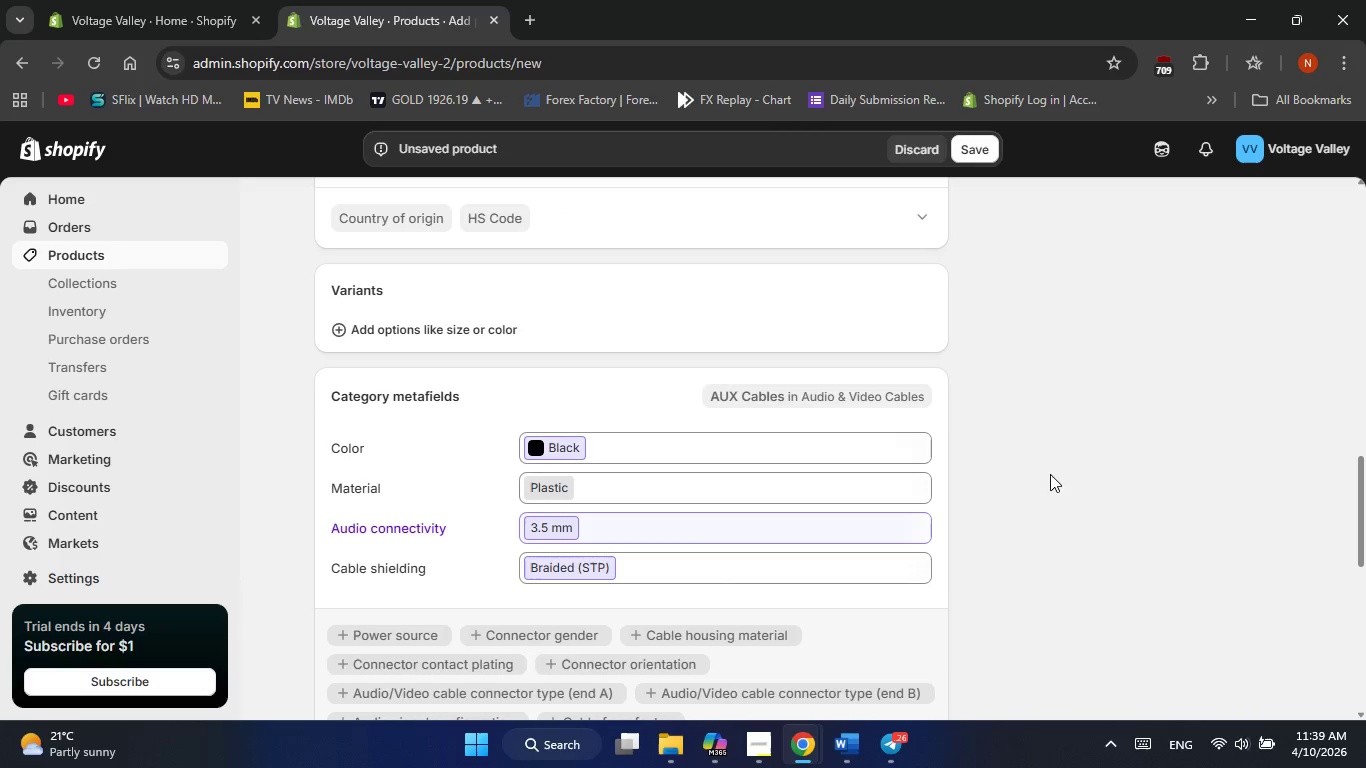 
scroll: coordinate [1050, 474], scroll_direction: up, amount: 7.0
 